 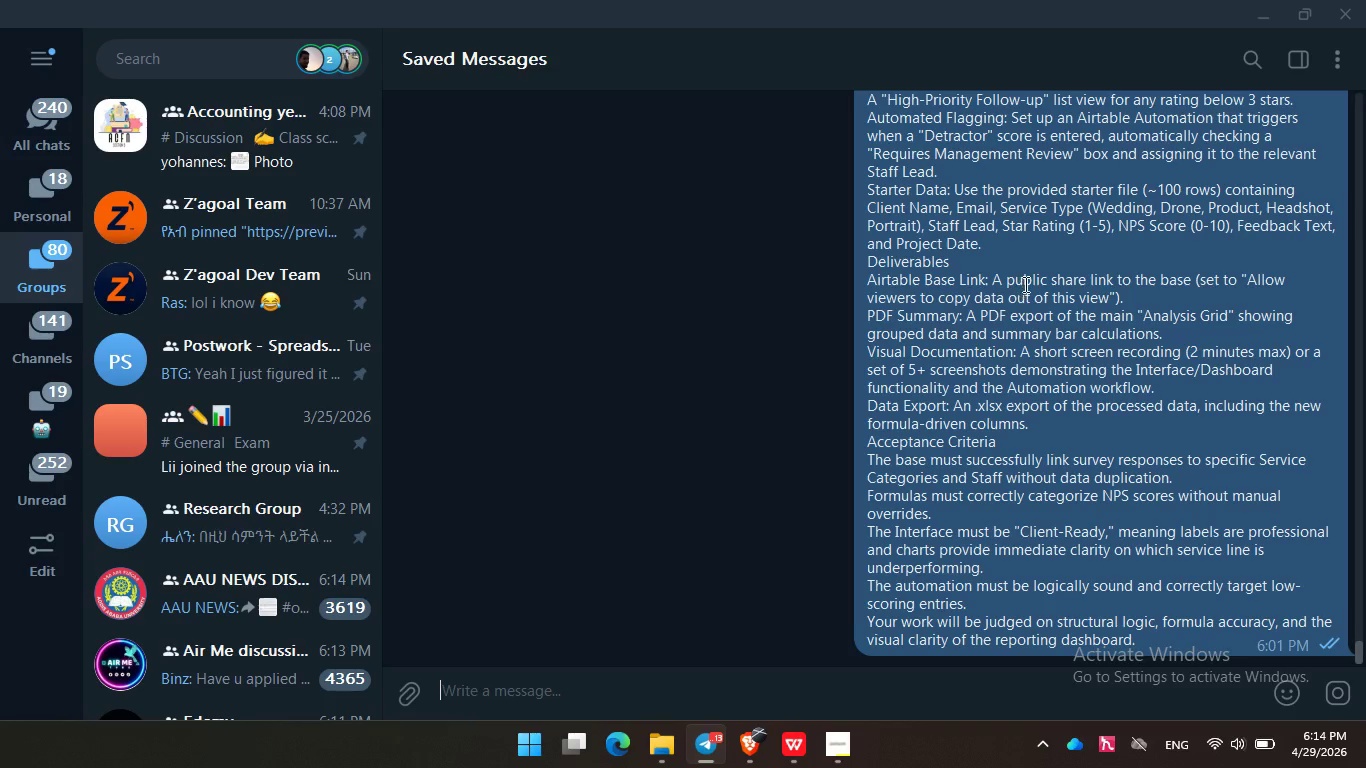 
left_click([794, 749])
 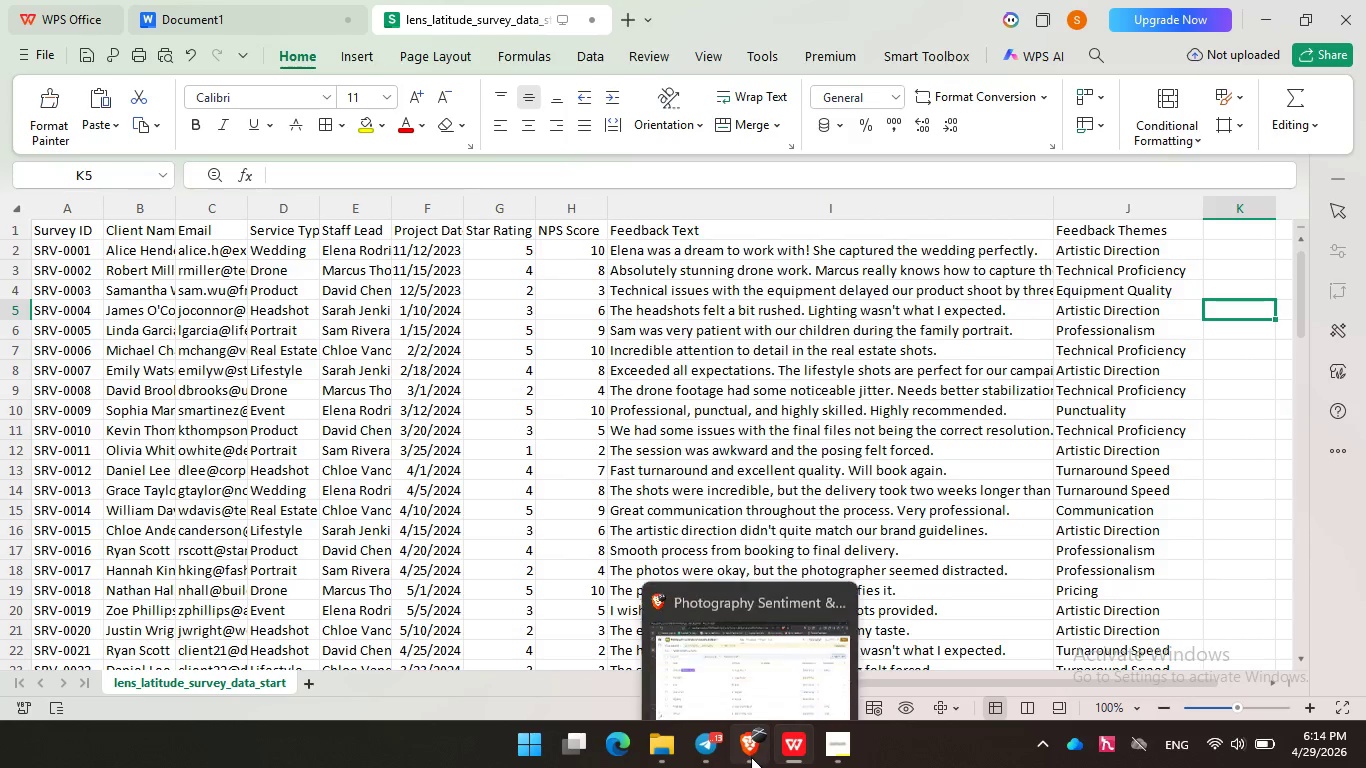 
left_click([751, 757])
 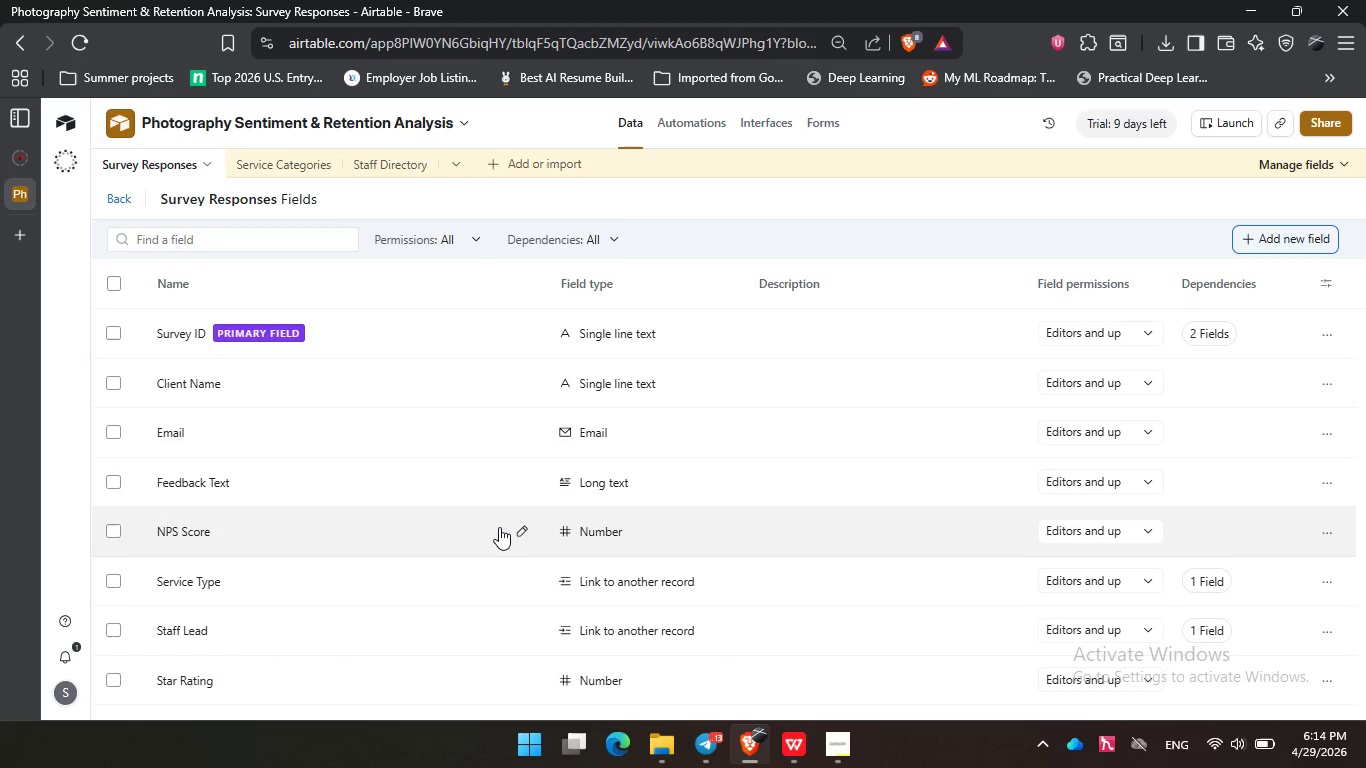 
scroll: coordinate [499, 527], scroll_direction: down, amount: 4.0
 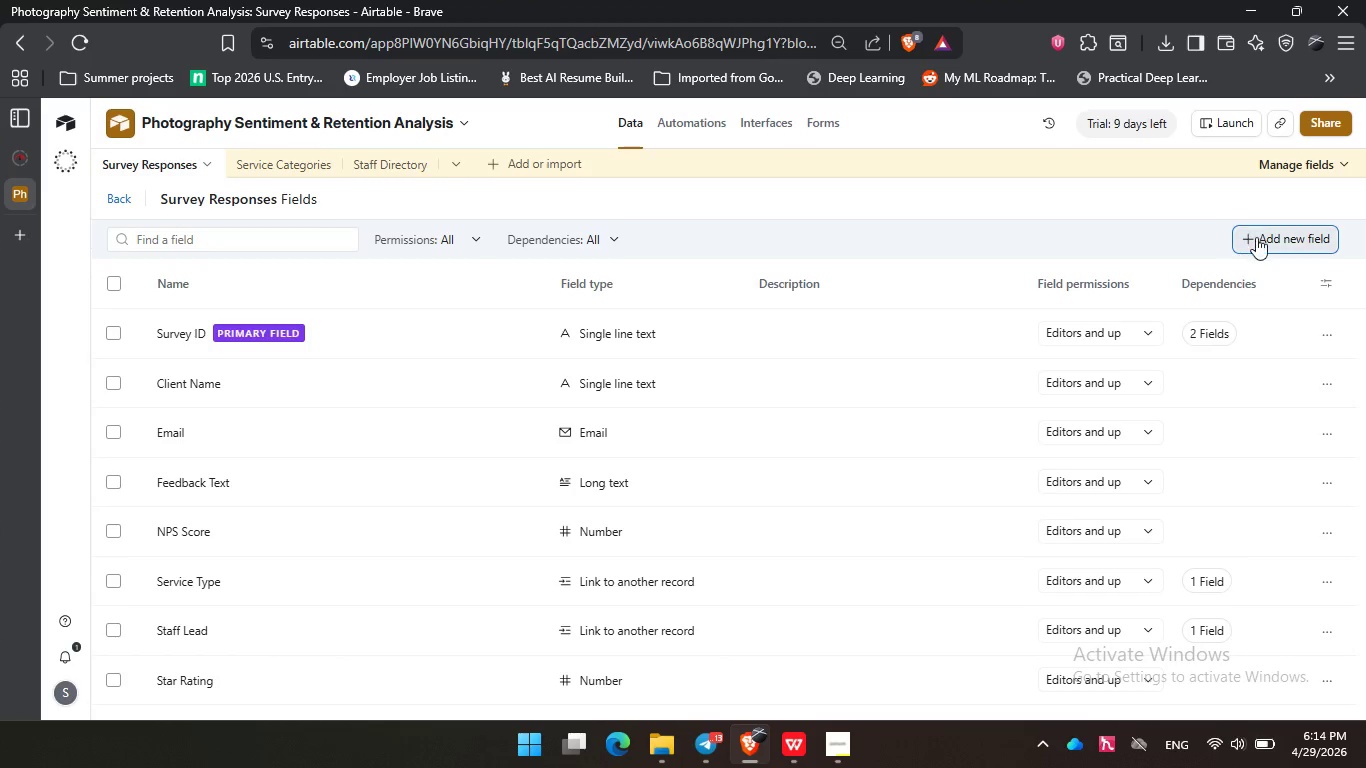 
type(dat)
 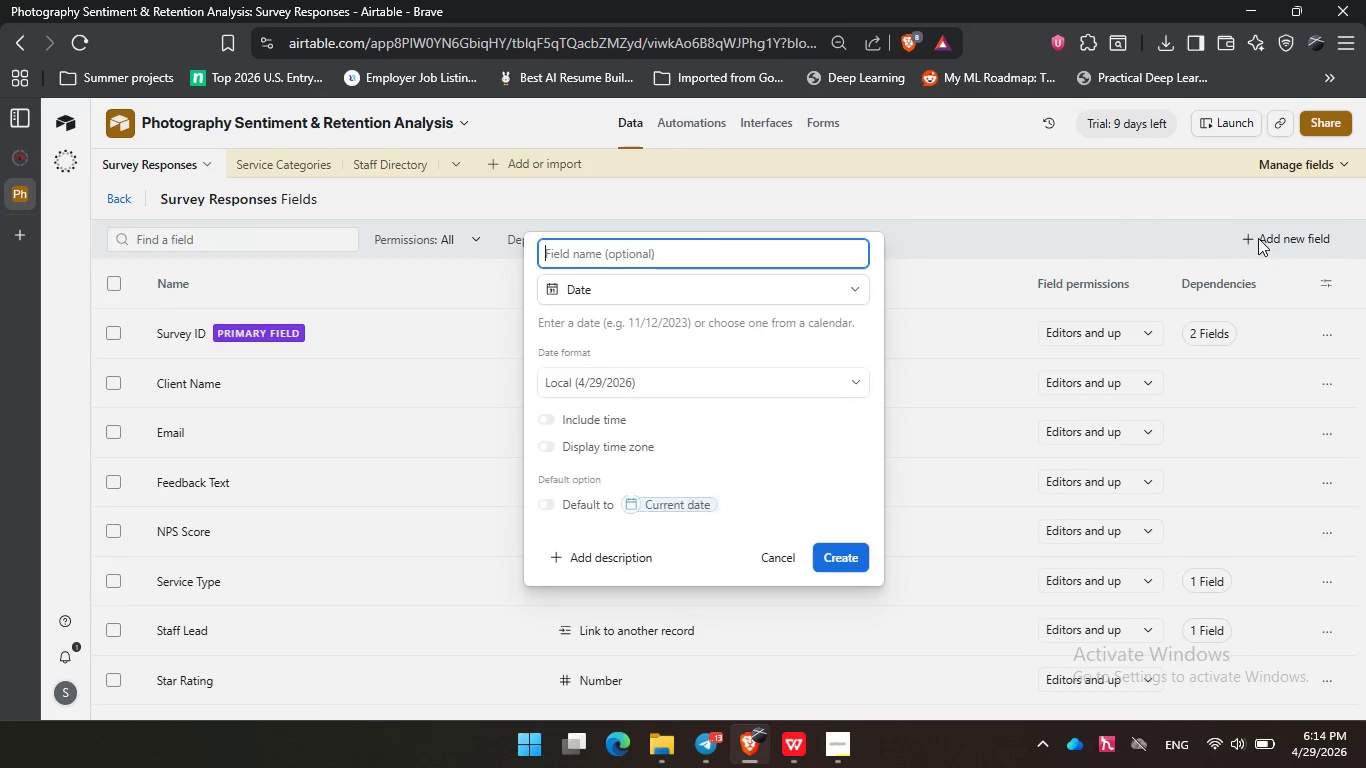 
key(Enter)
 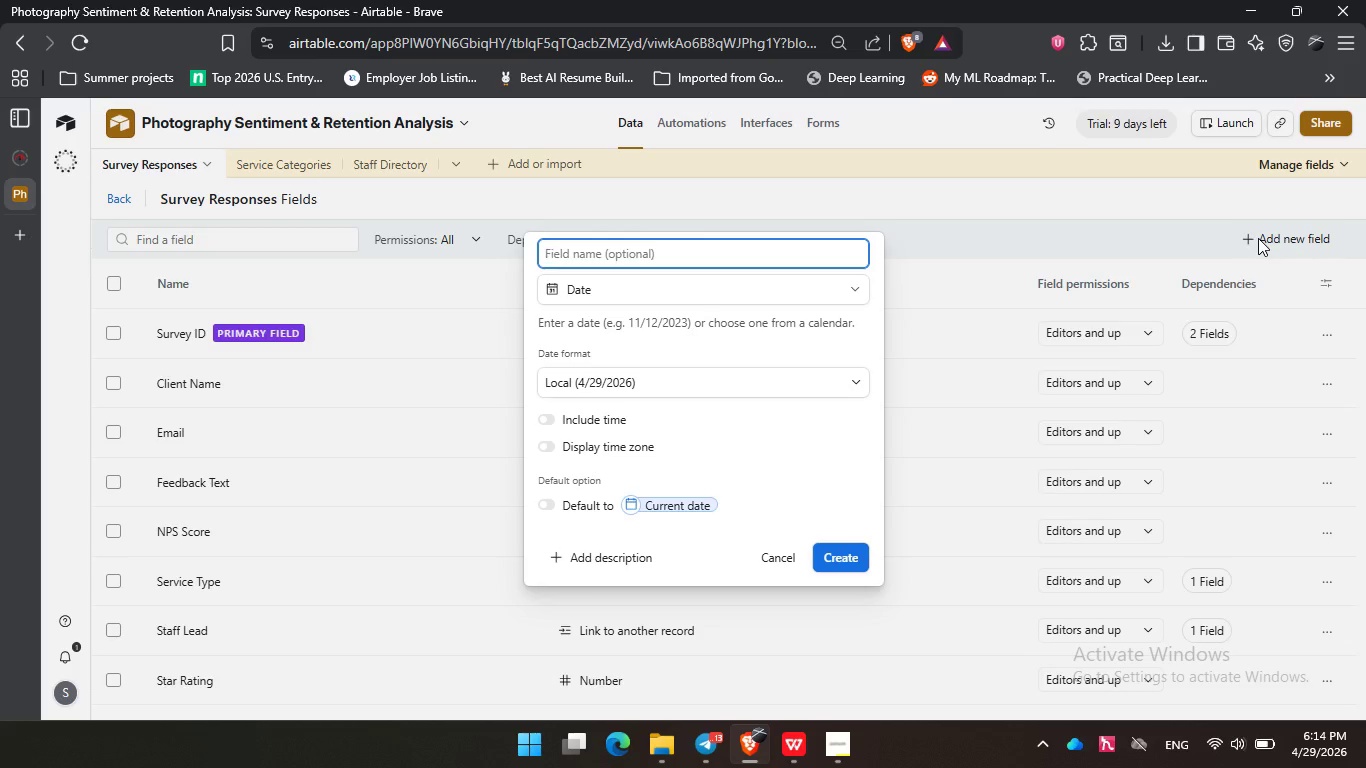 
type(Project Date)
 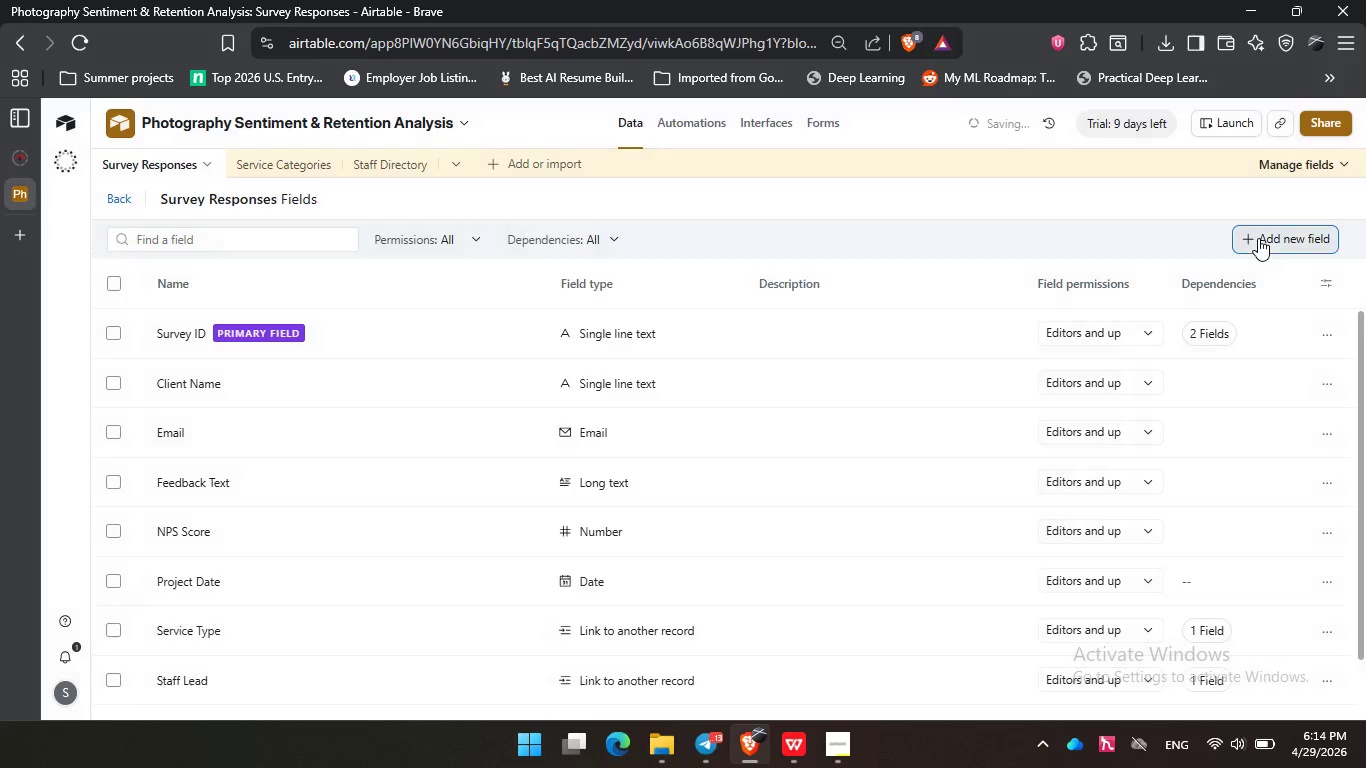 
key(Enter)
 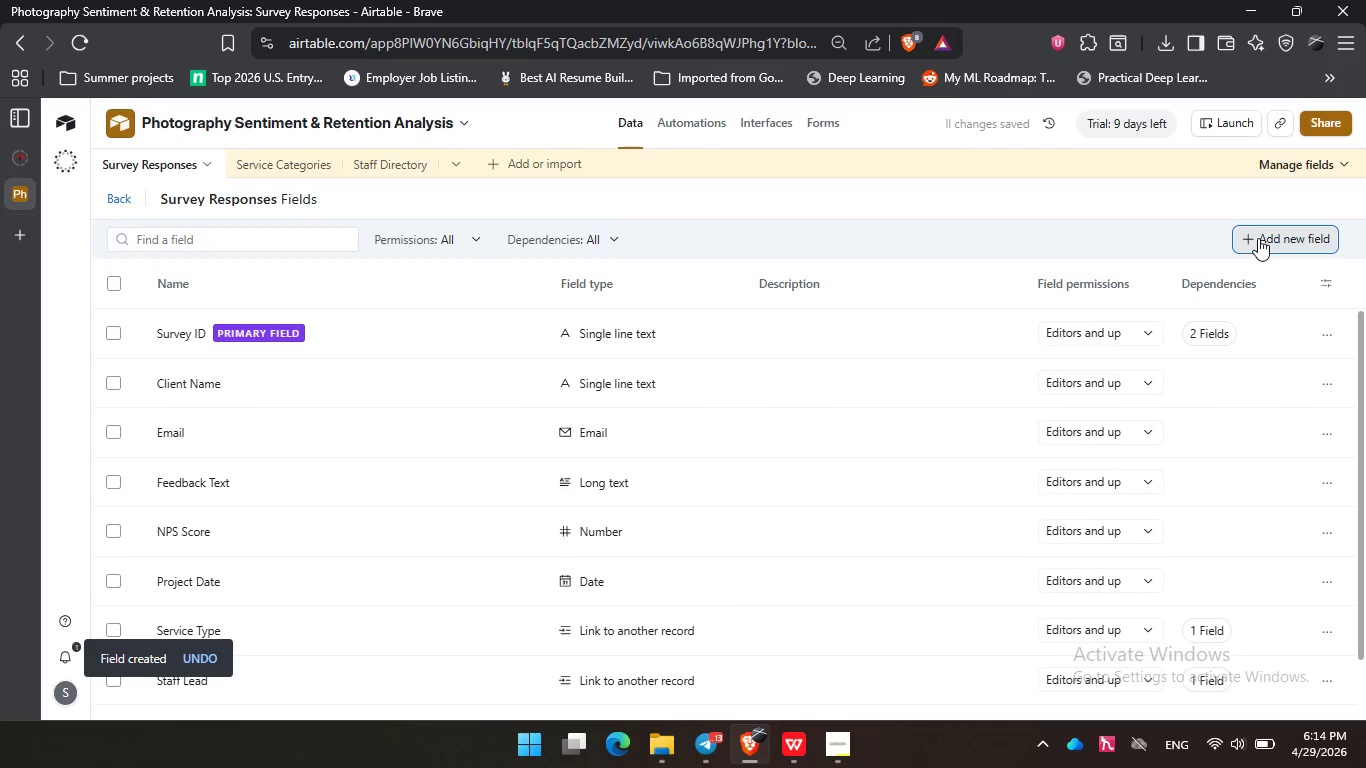 
left_click([1258, 238])
 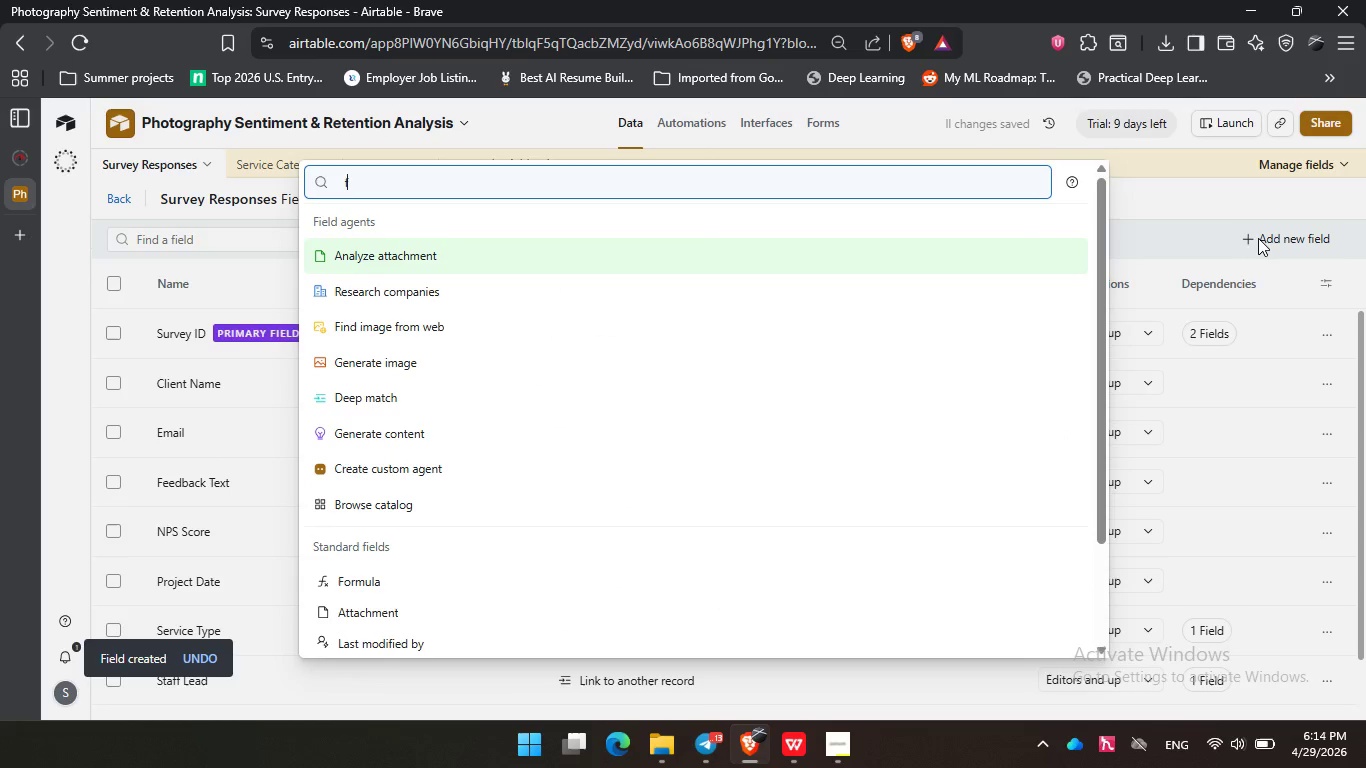 
type(fee)
key(Backspace)
key(Backspace)
key(Backspace)
type(mul)
 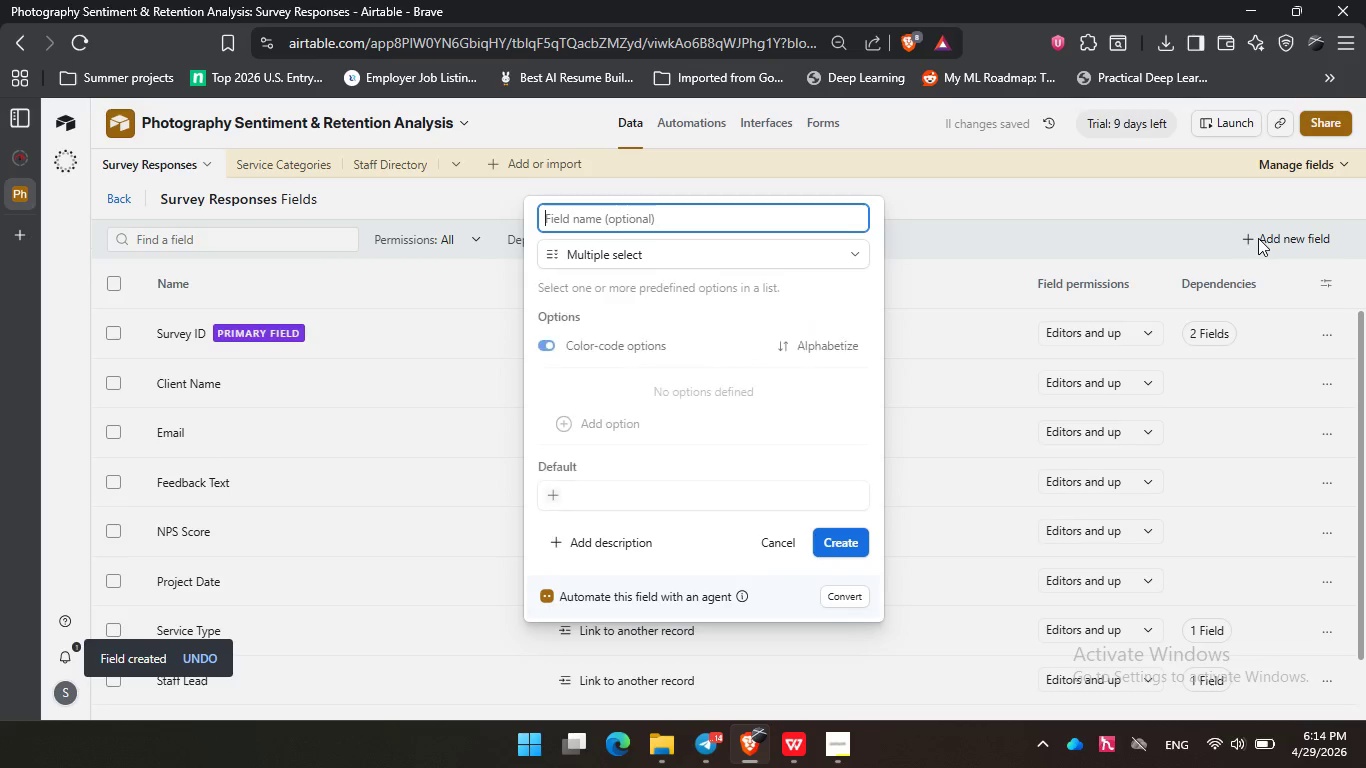 
key(Enter)
 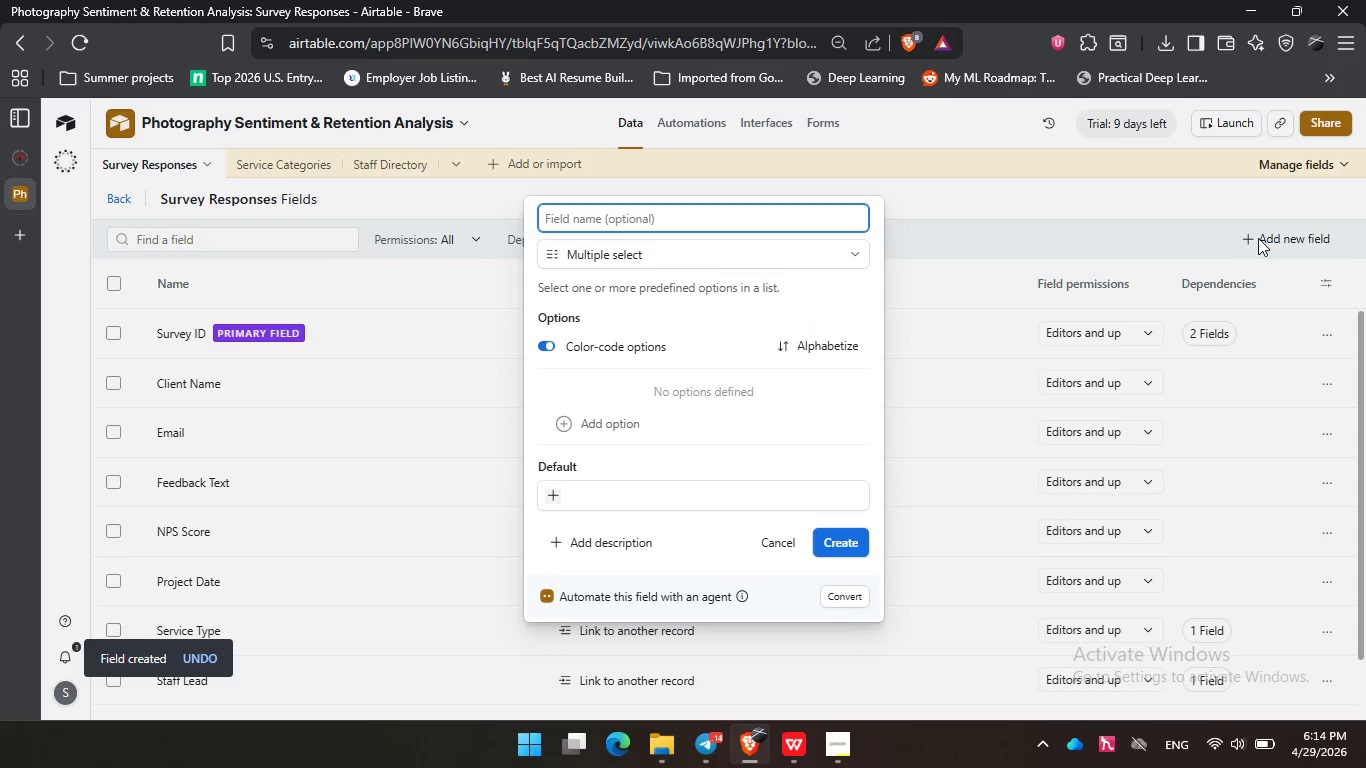 
type(Feedback Themes)
 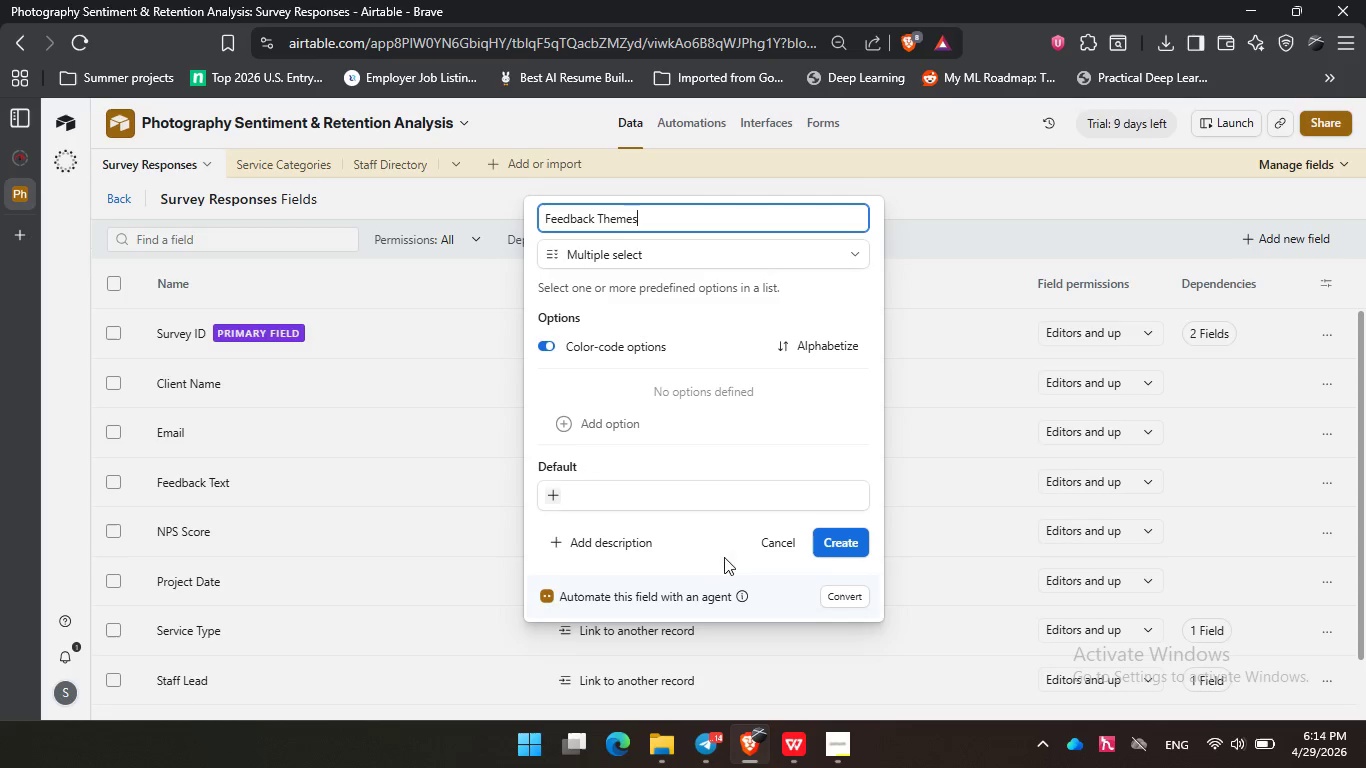 
left_click([843, 545])
 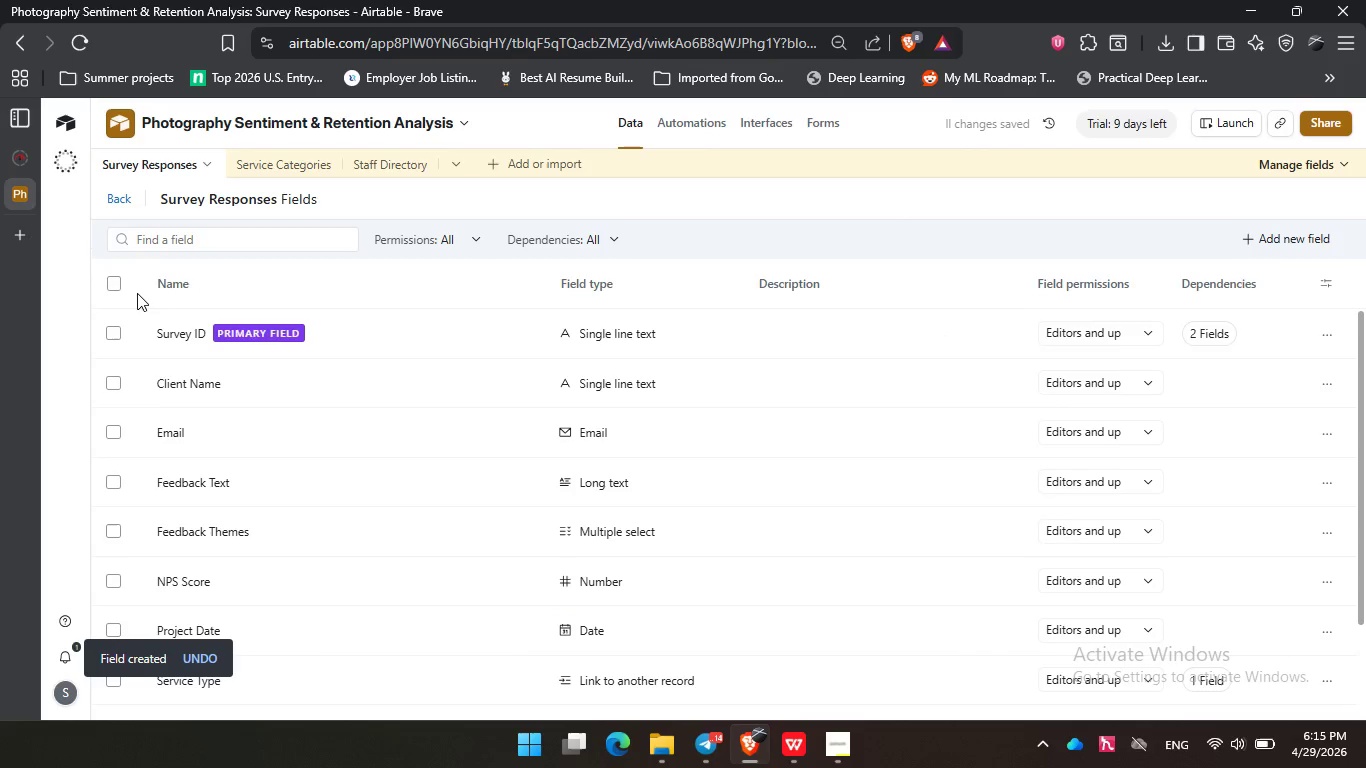 
left_click([117, 286])
 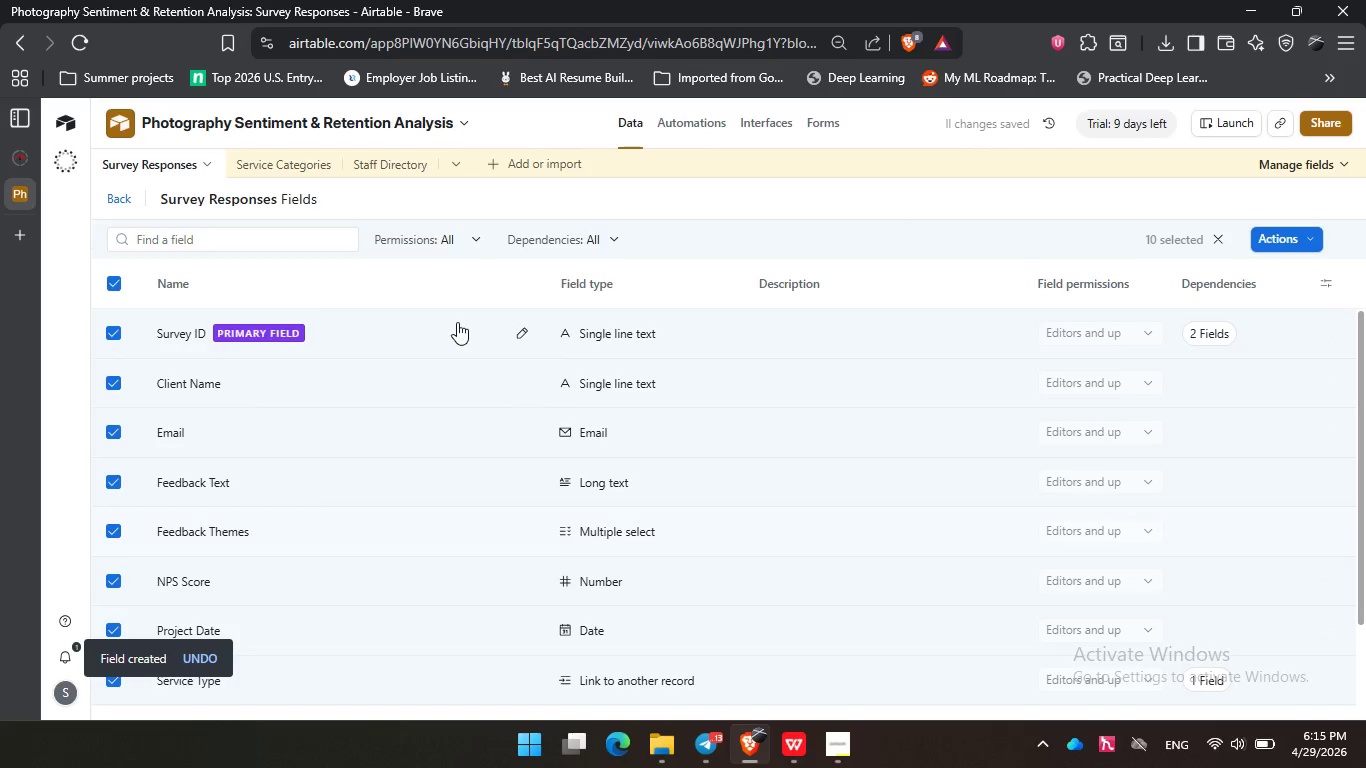 
scroll: coordinate [457, 322], scroll_direction: down, amount: 2.0
 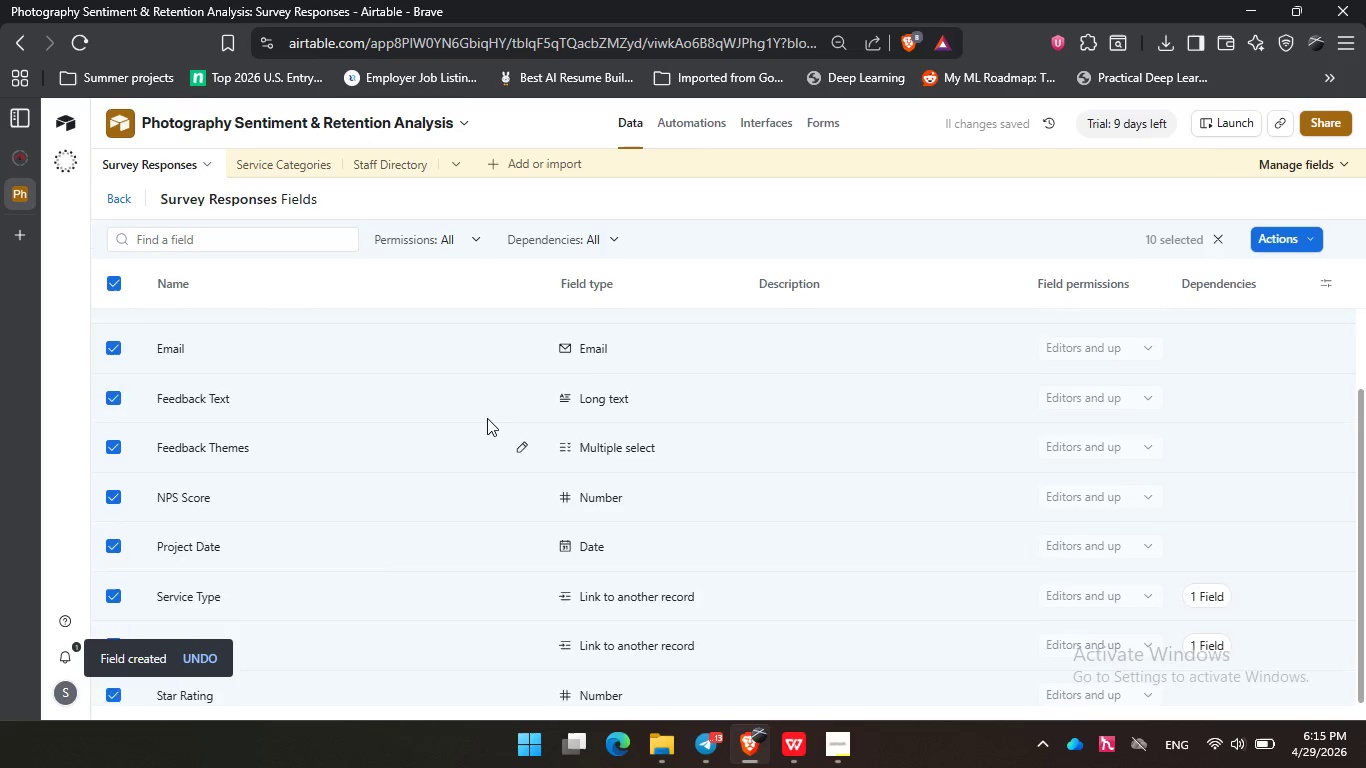 
scroll: coordinate [487, 418], scroll_direction: up, amount: 3.0
 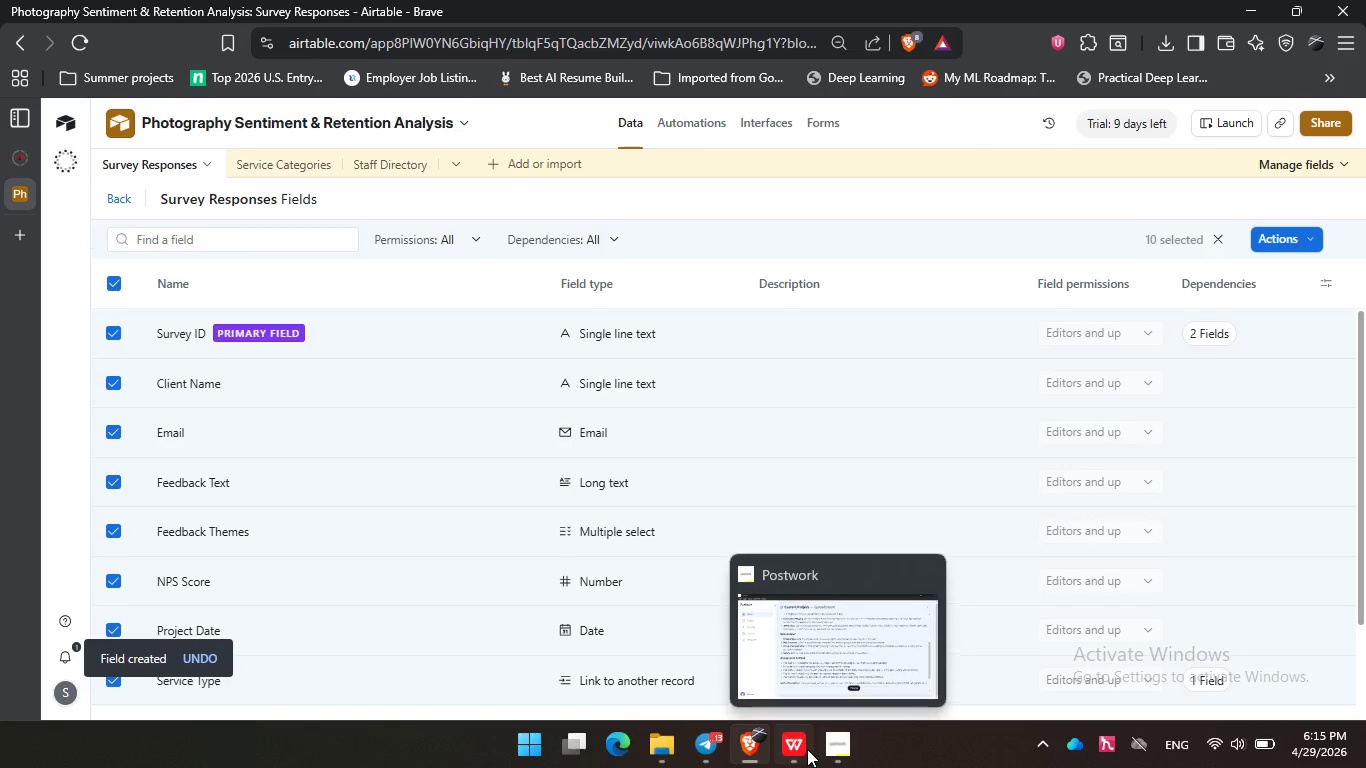 
left_click([807, 749])
 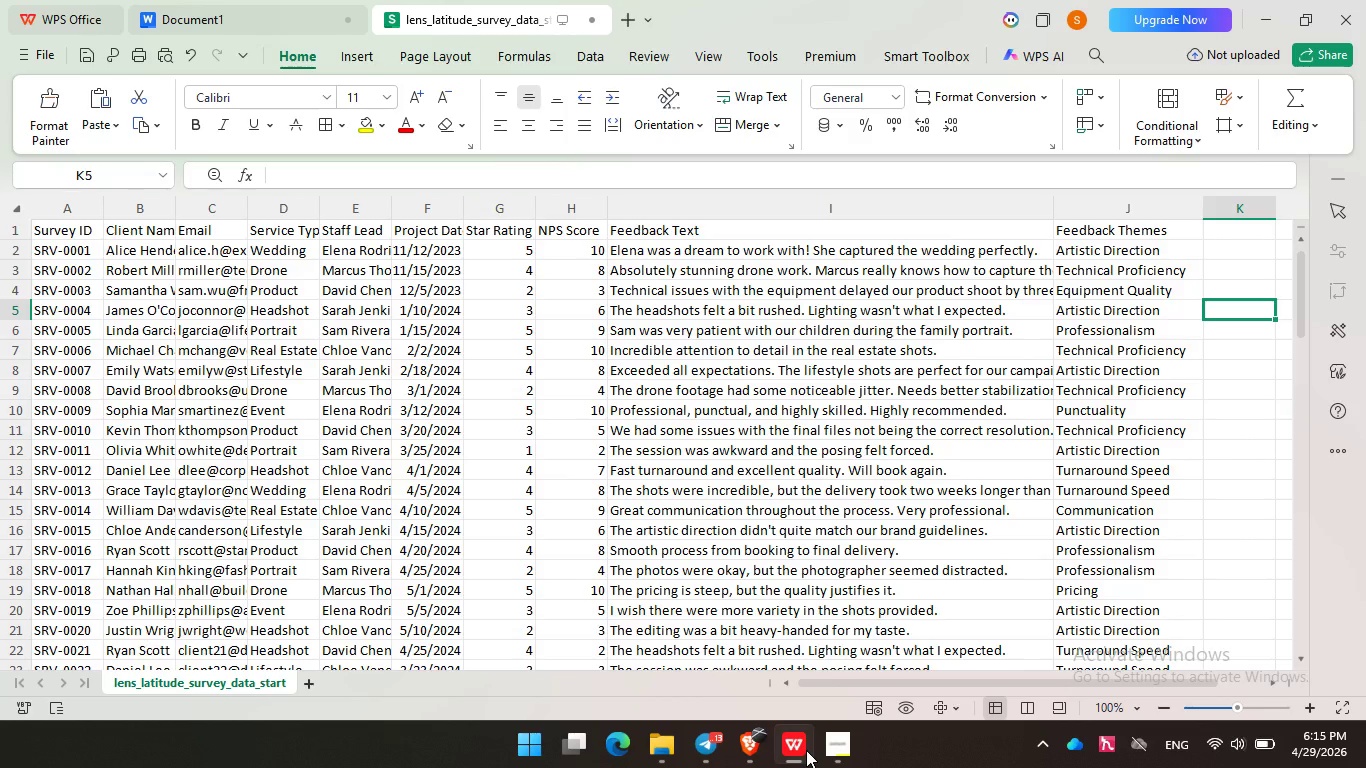 
wait(10.97)
 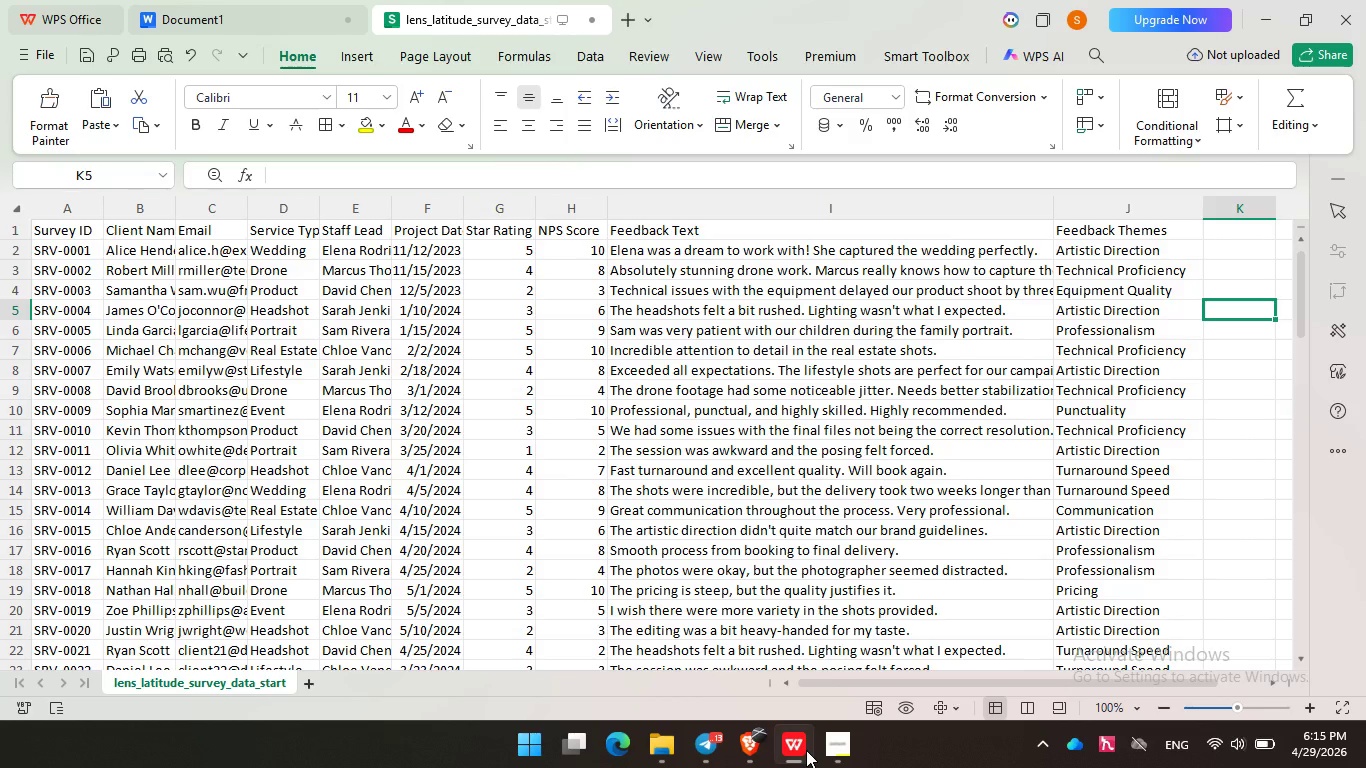 
left_click([806, 750])
 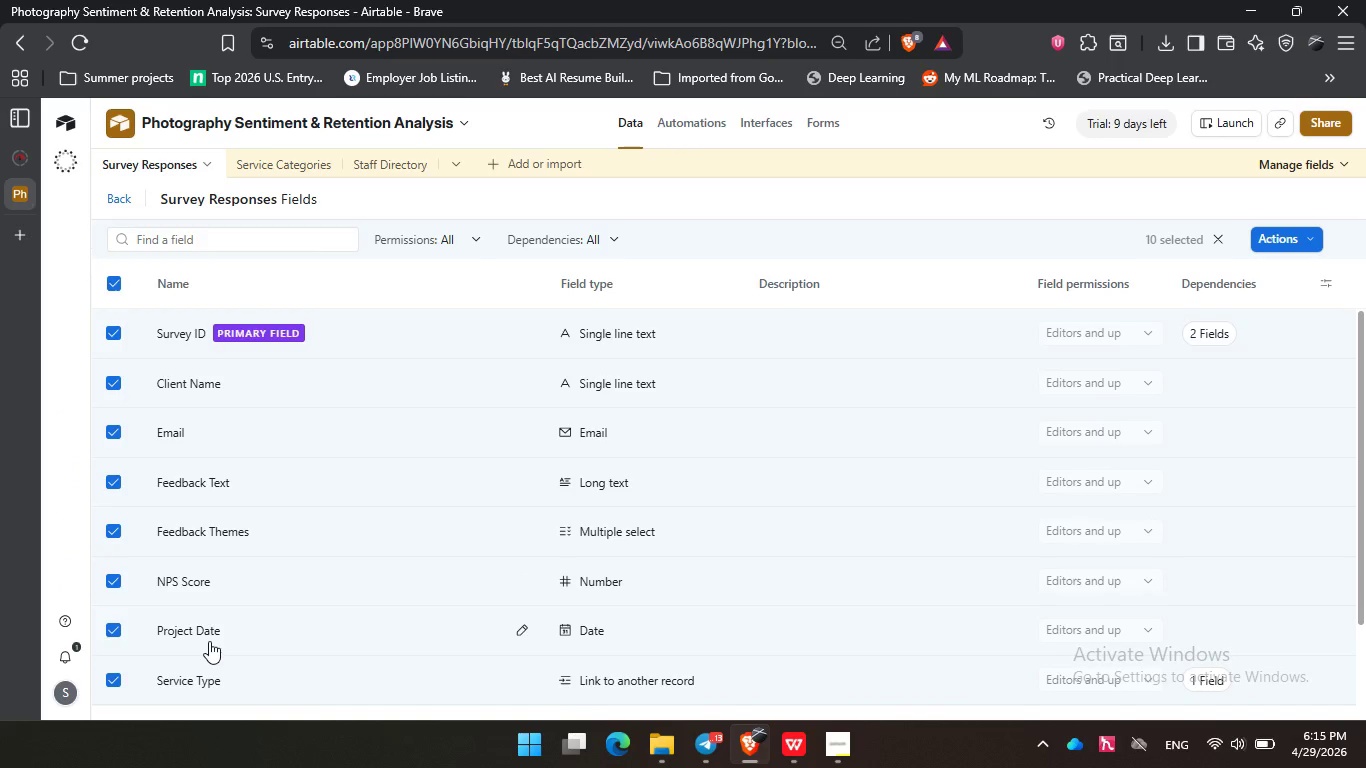 
wait(5.06)
 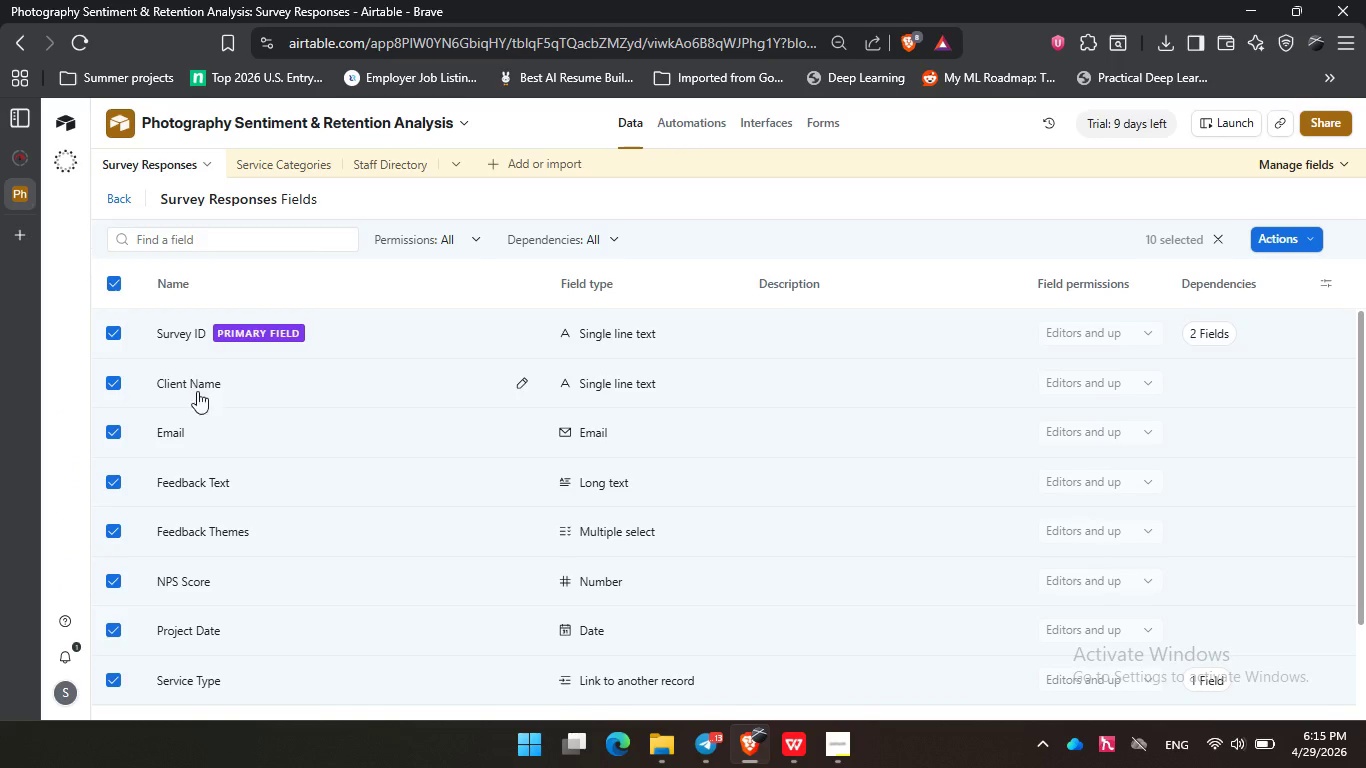 
scroll: coordinate [229, 683], scroll_direction: down, amount: 2.0
 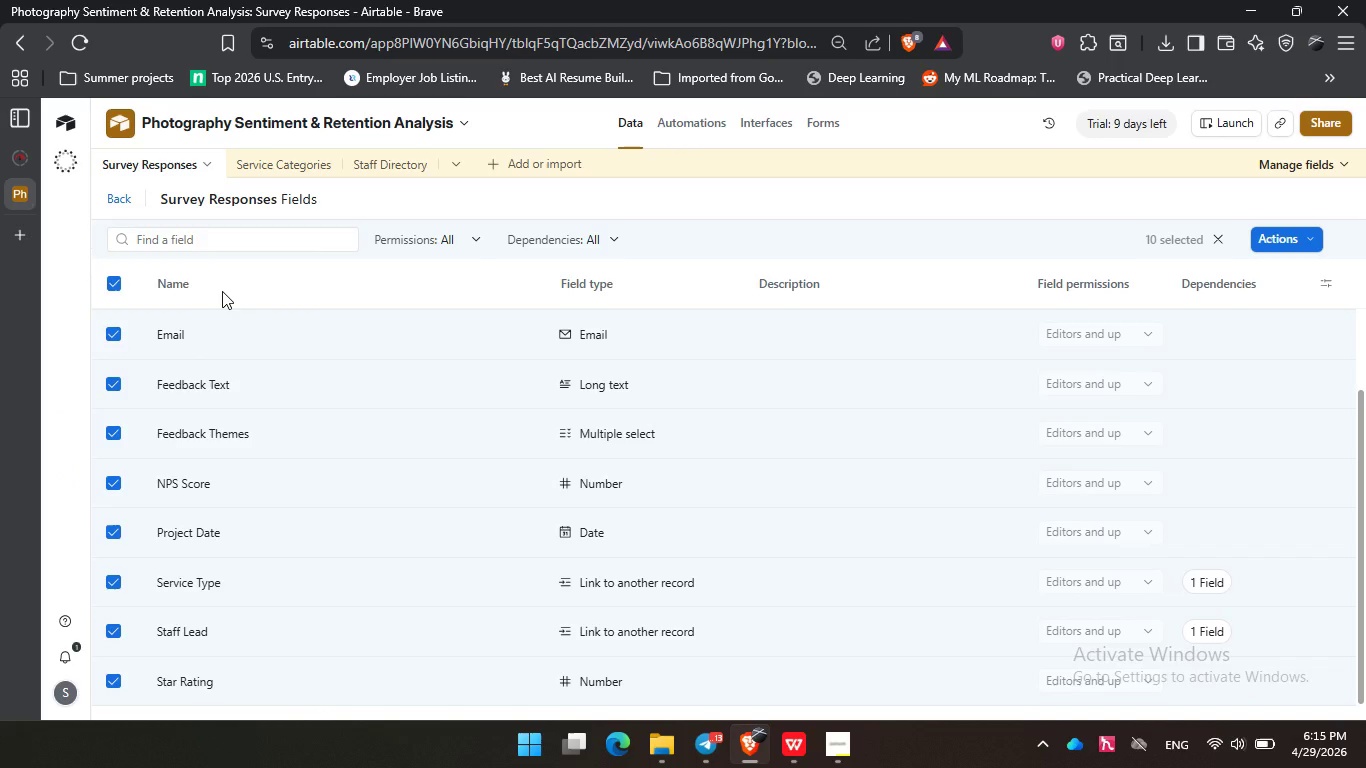 
scroll: coordinate [222, 291], scroll_direction: up, amount: 6.0
 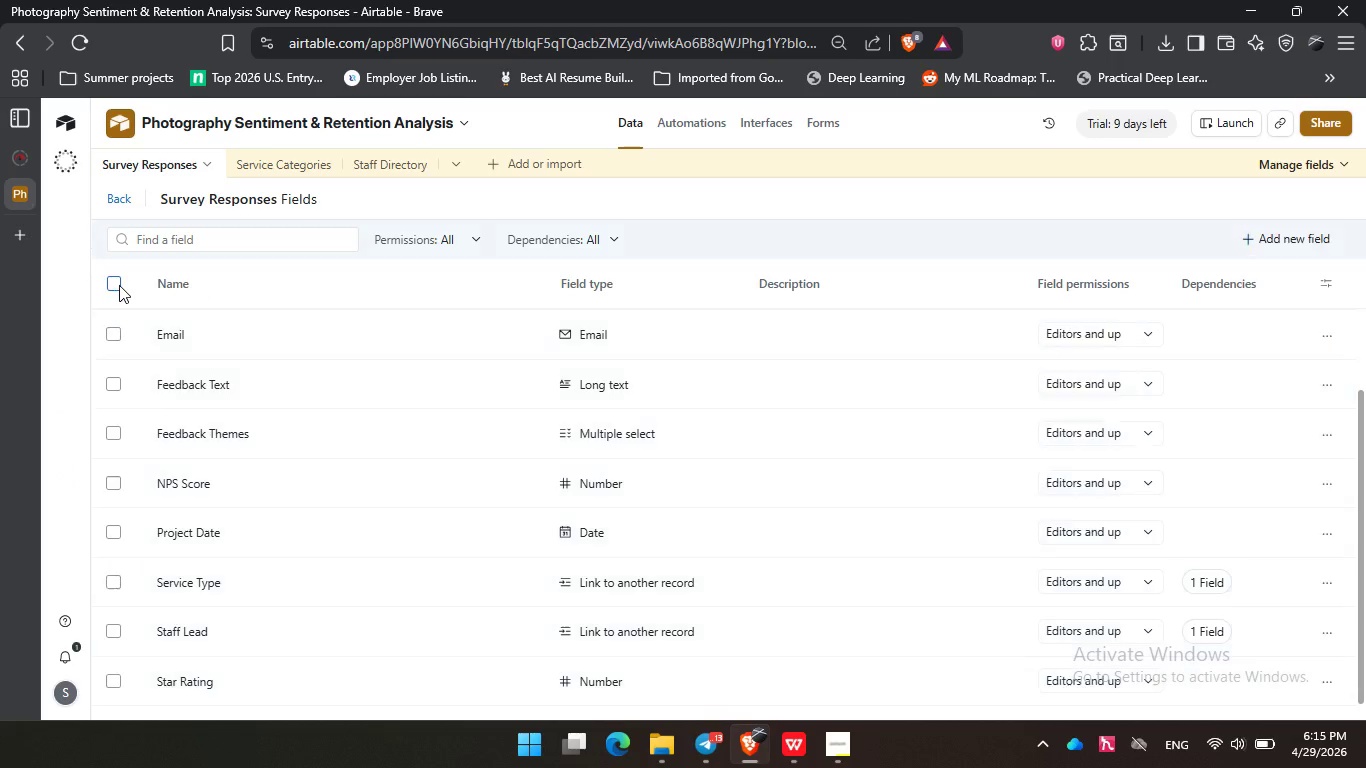 
left_click([119, 285])
 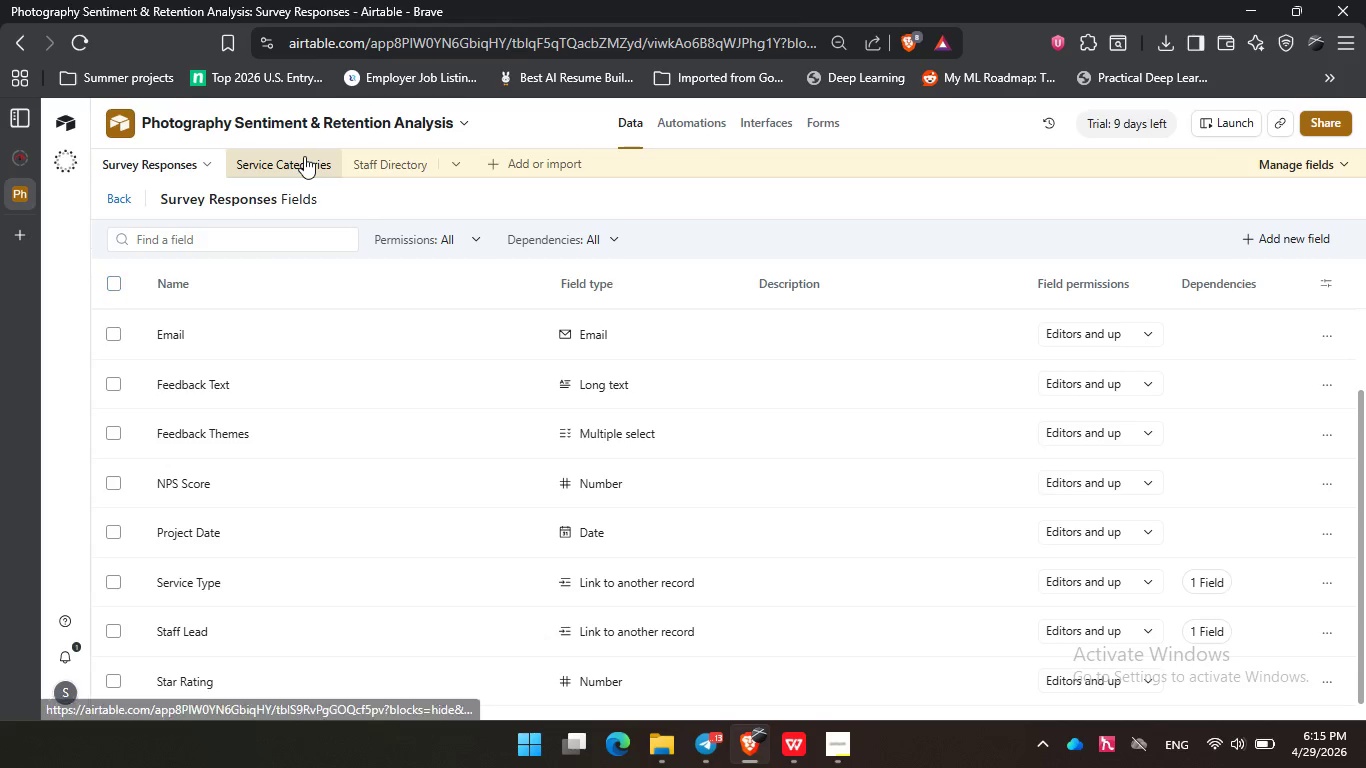 
left_click([304, 156])
 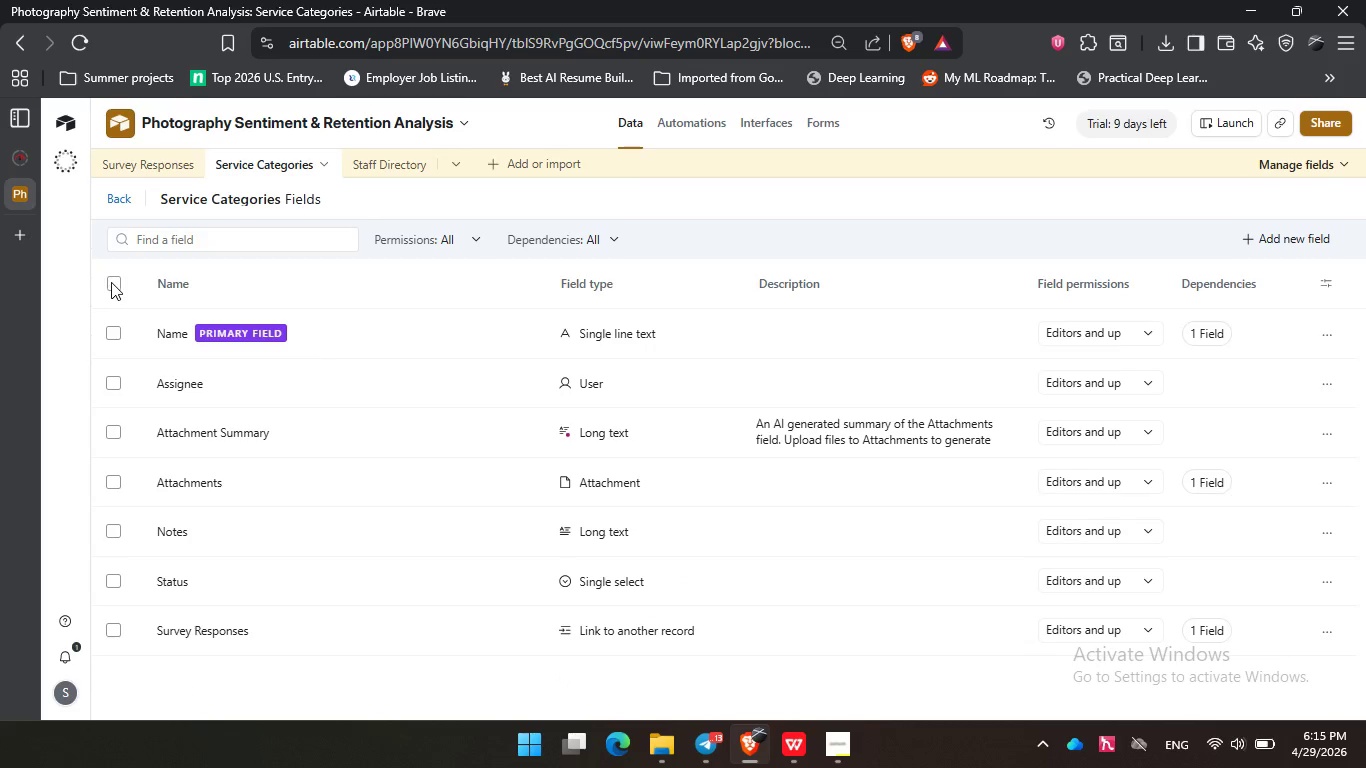 
left_click([111, 282])
 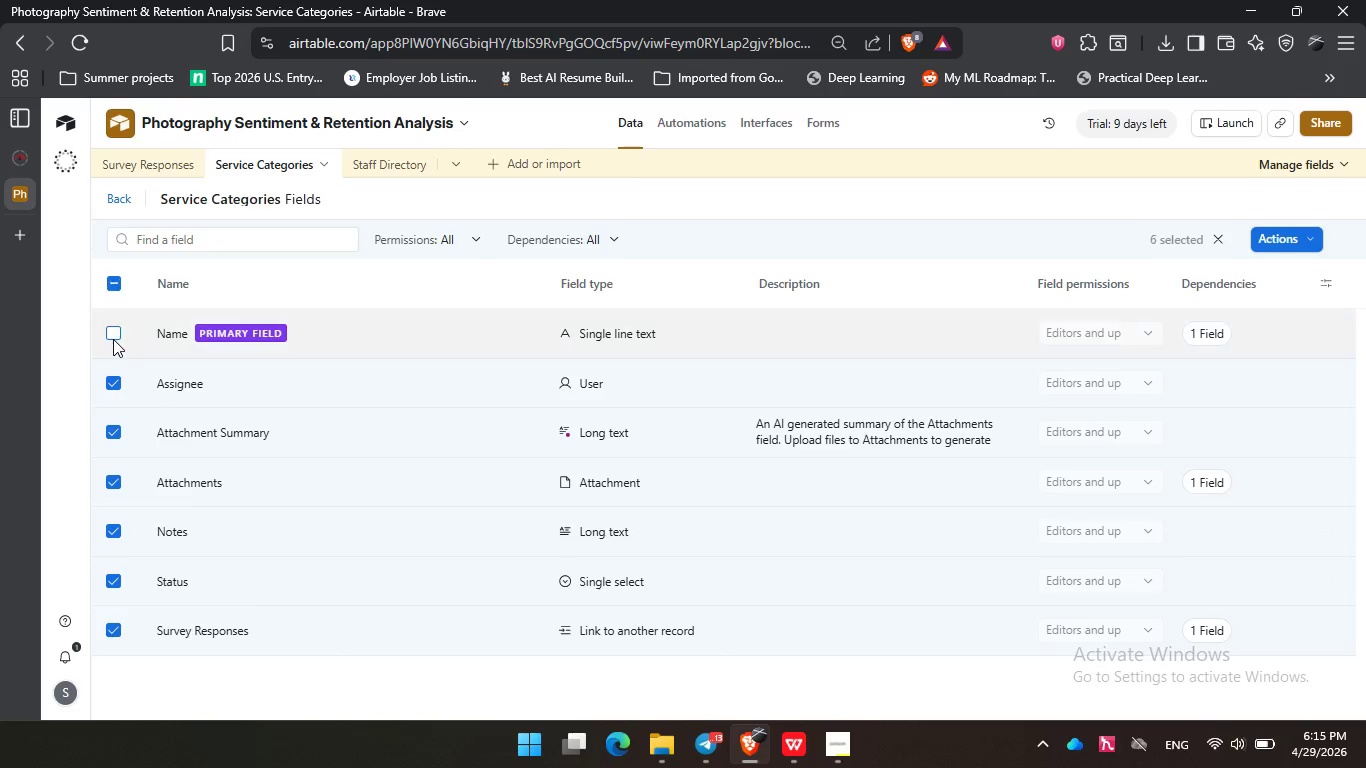 
left_click([113, 338])
 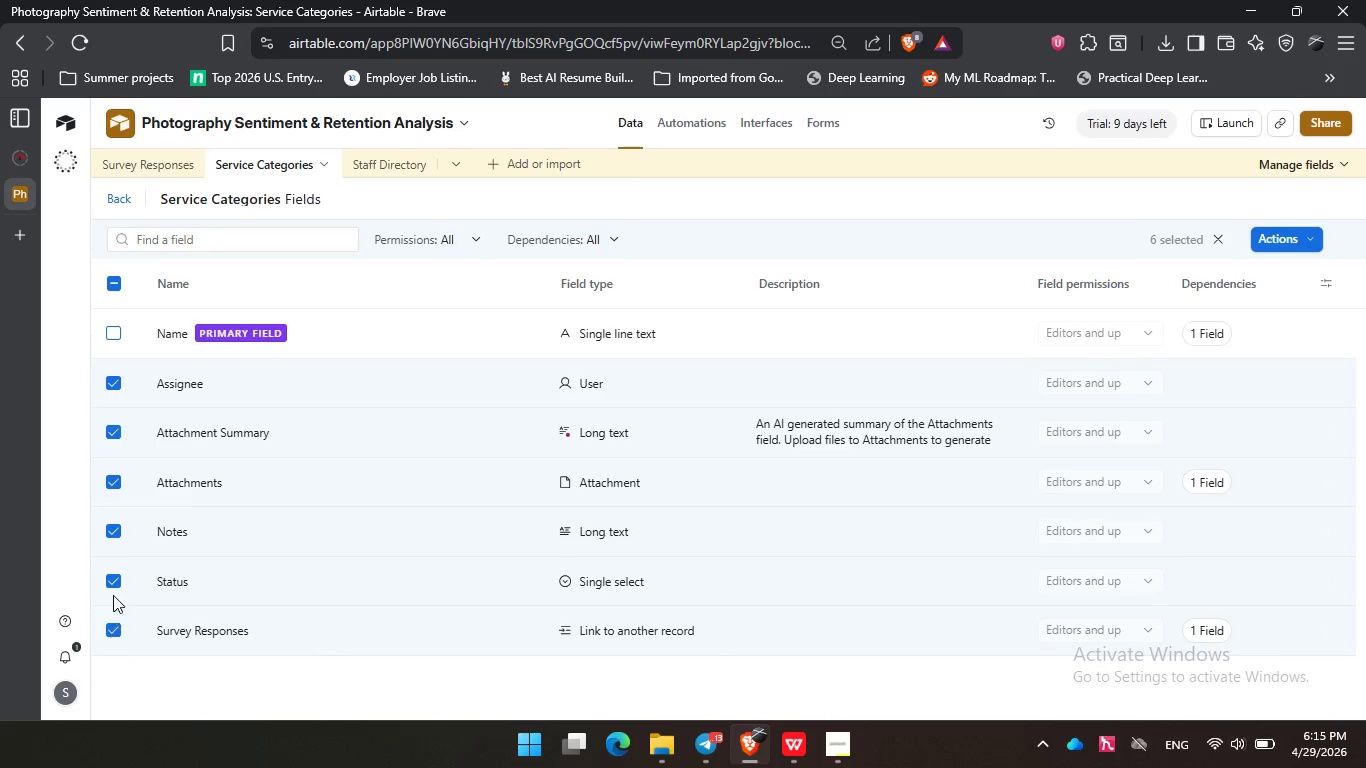 
left_click([114, 629])
 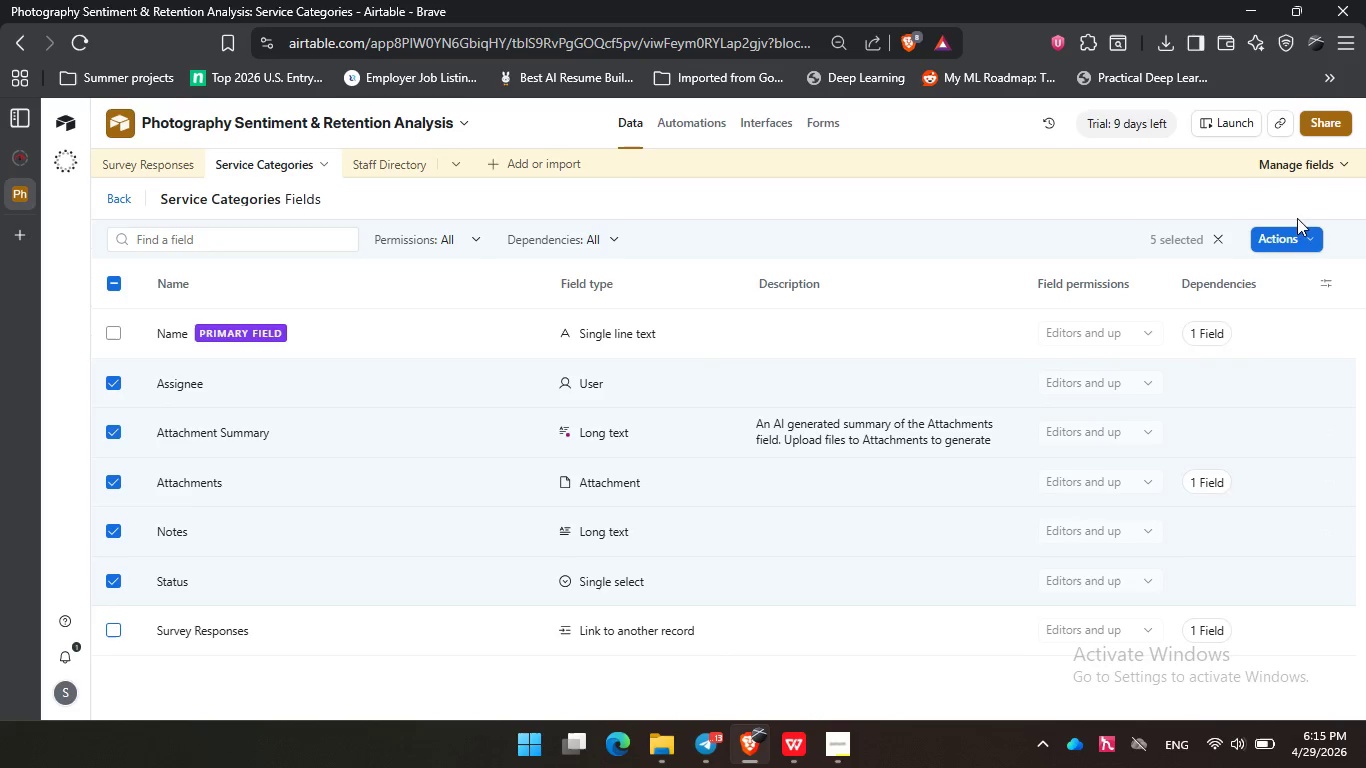 
left_click([1302, 246])
 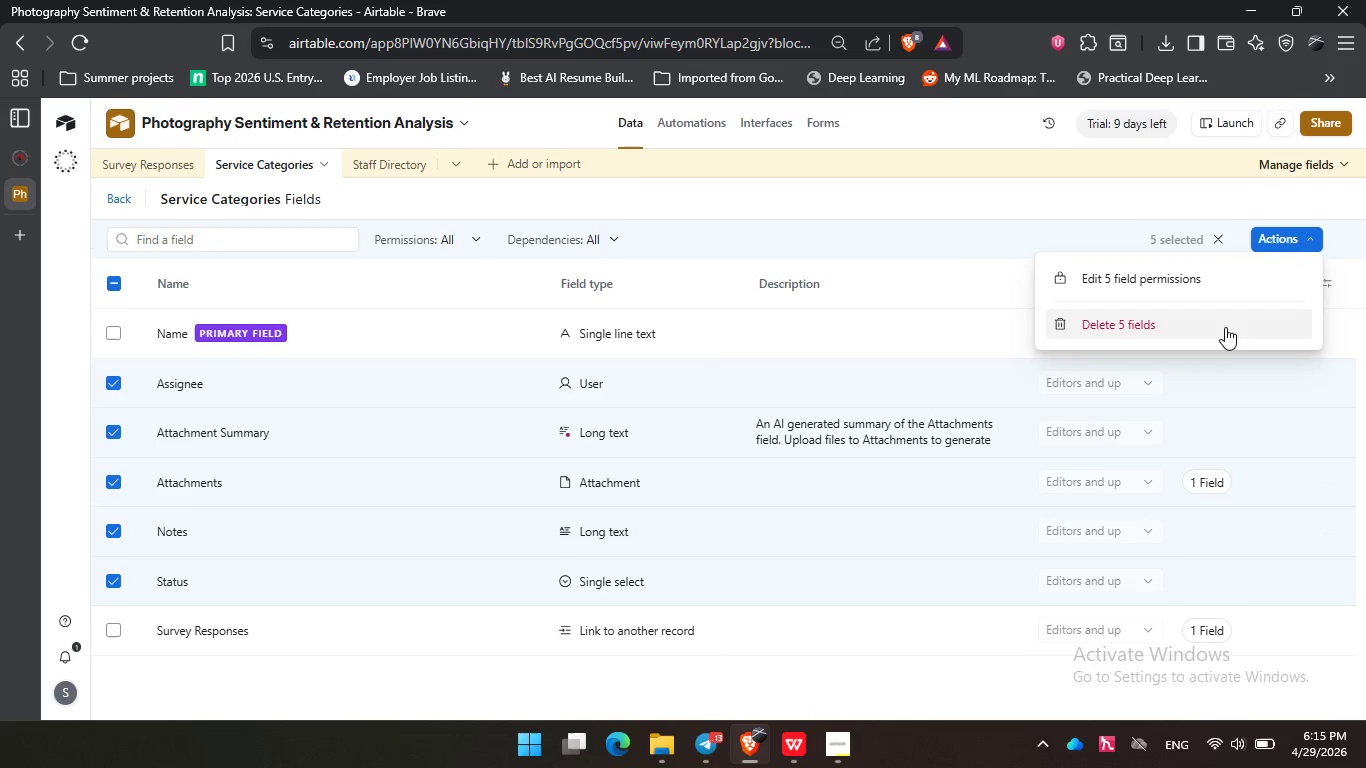 
left_click([1225, 327])
 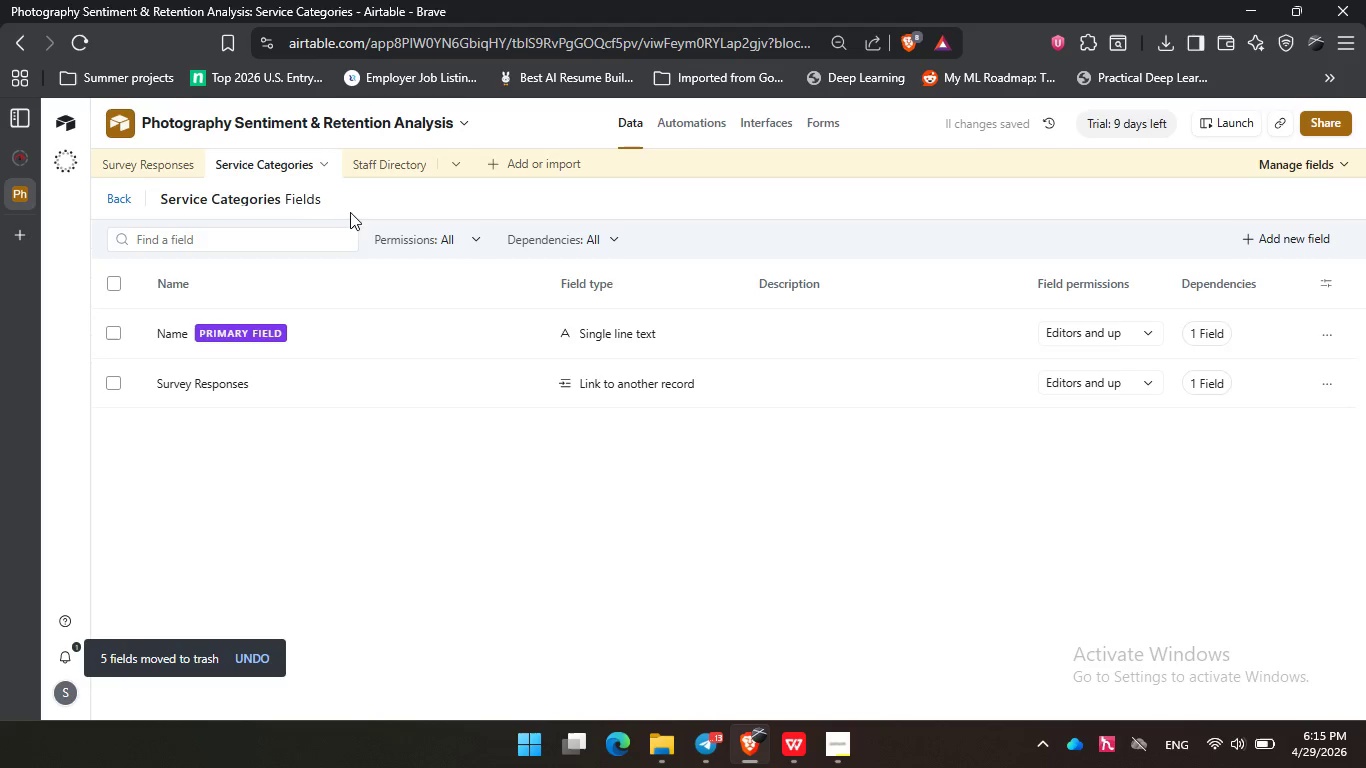 
left_click([383, 161])
 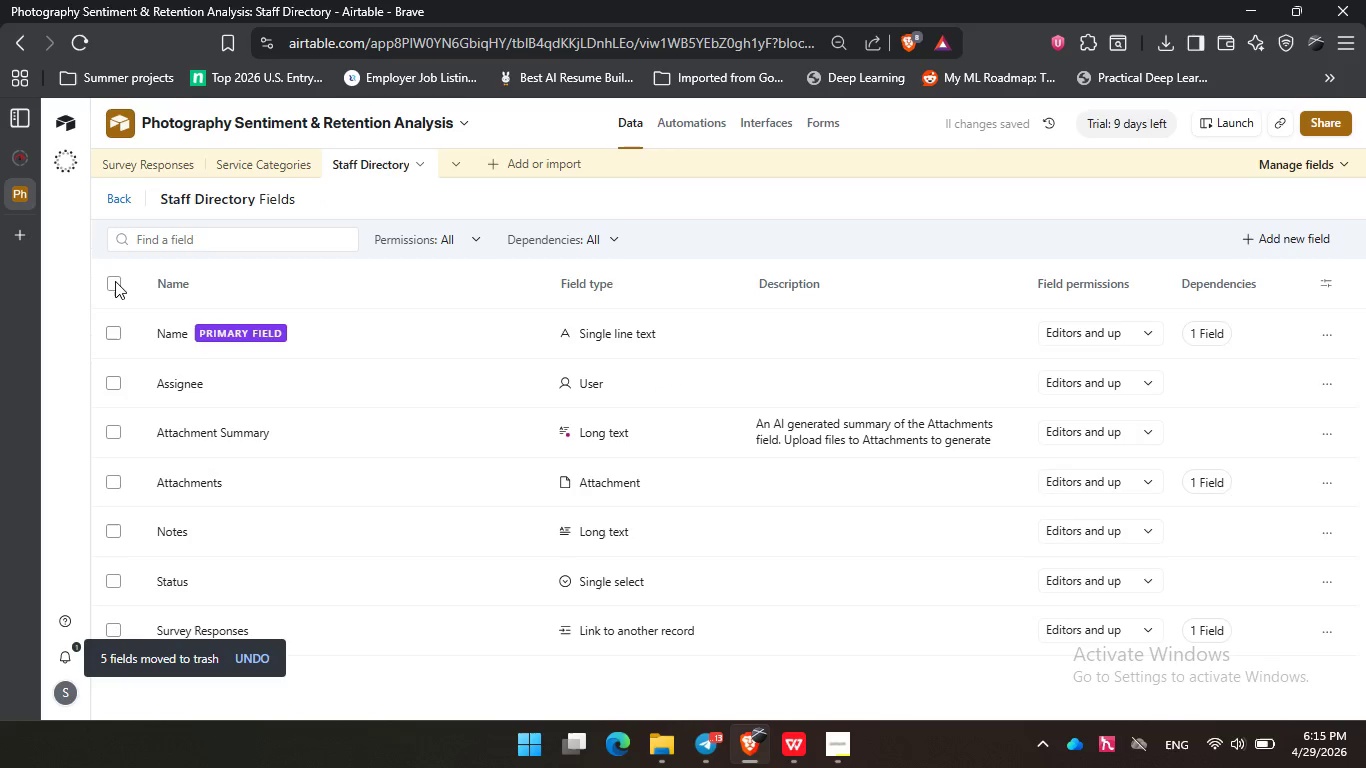 
left_click([115, 281])
 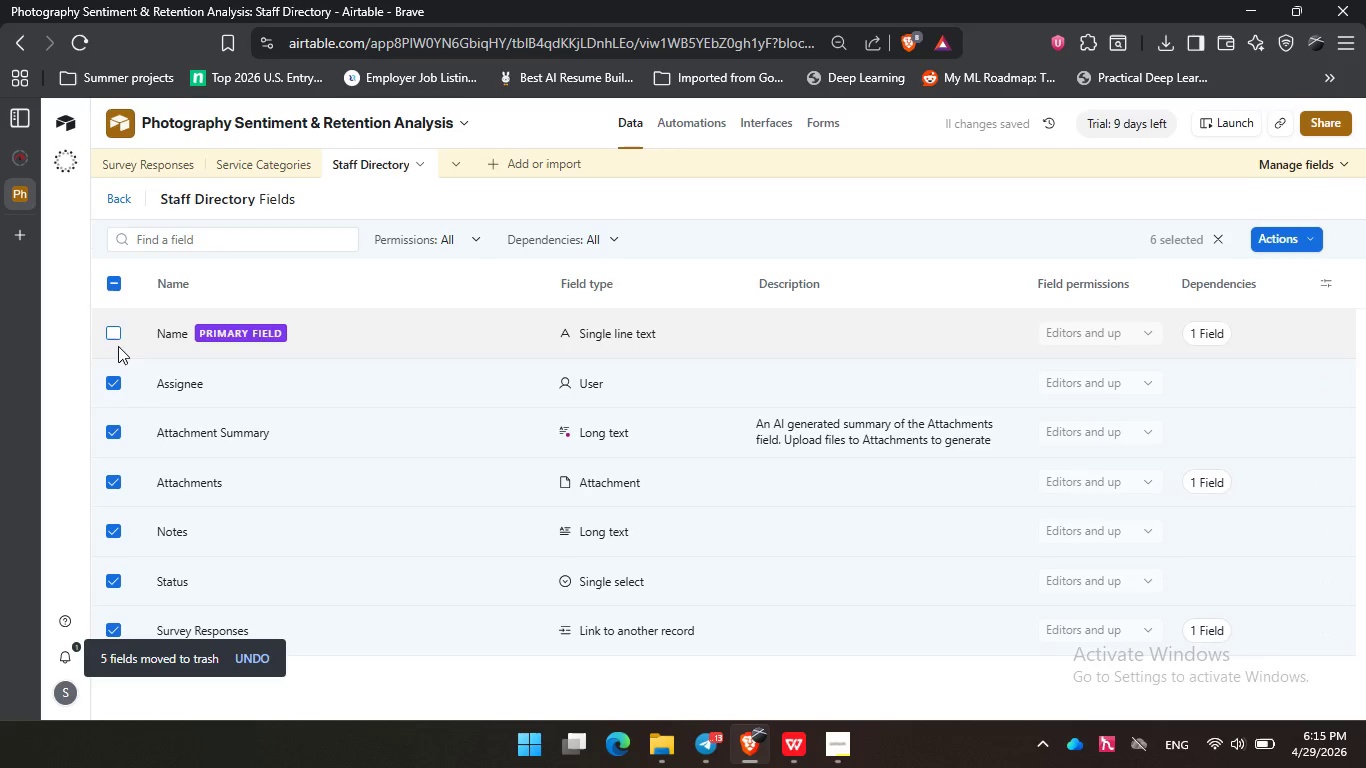 
left_click([115, 331])
 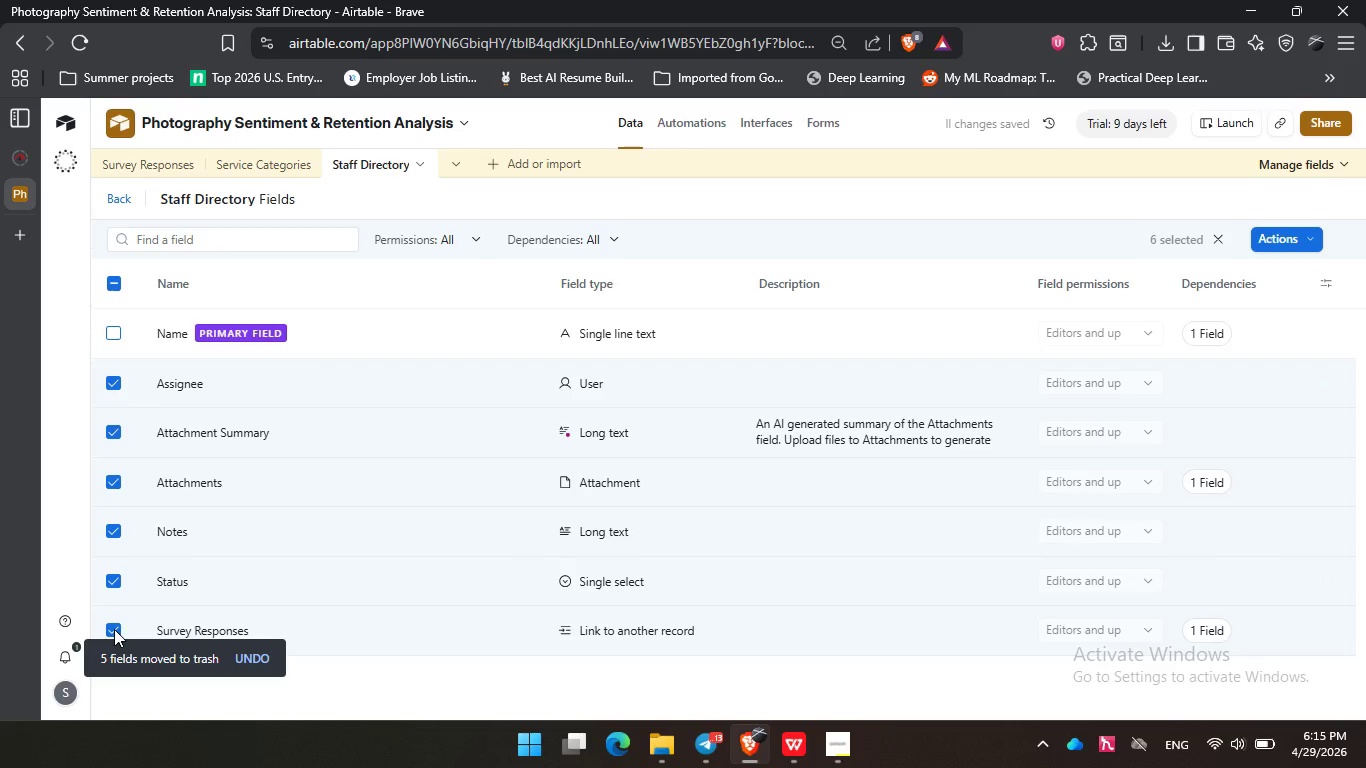 
left_click([114, 629])
 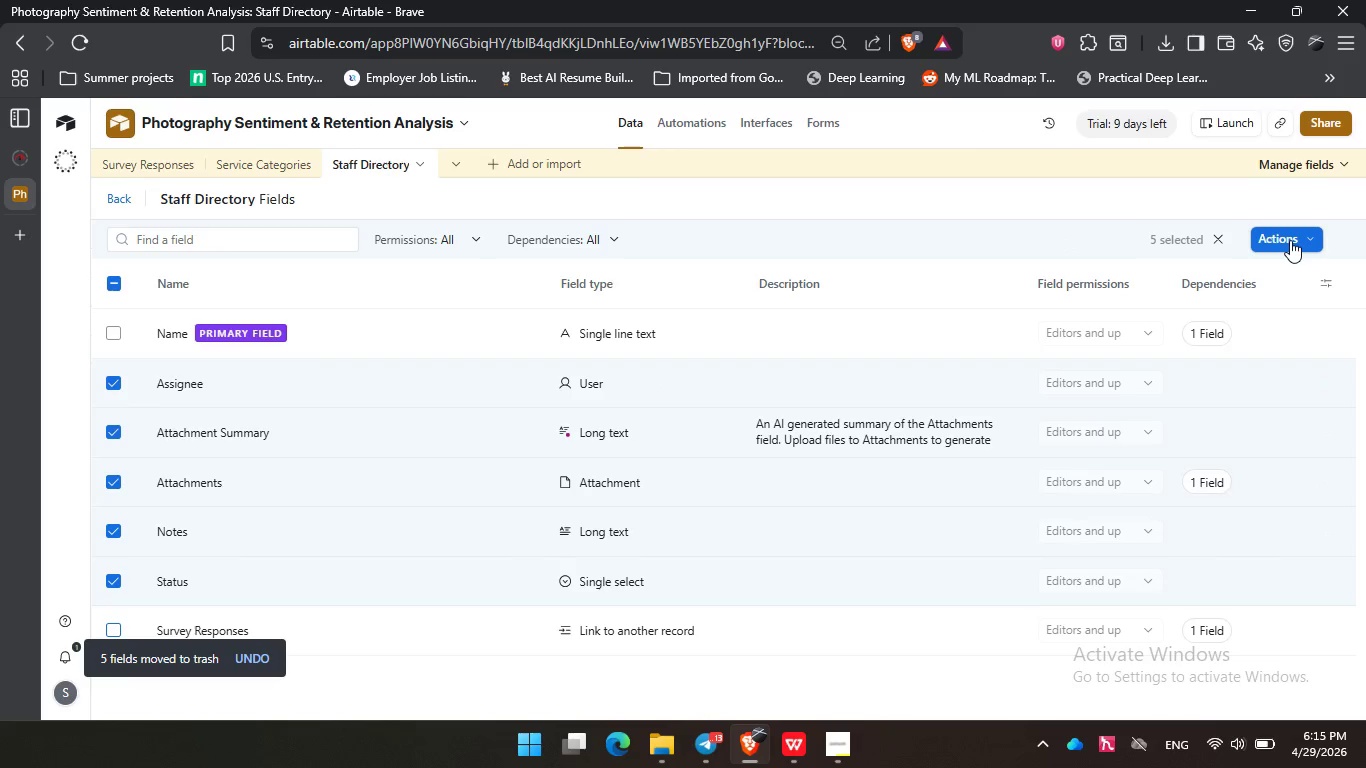 
left_click([1290, 239])
 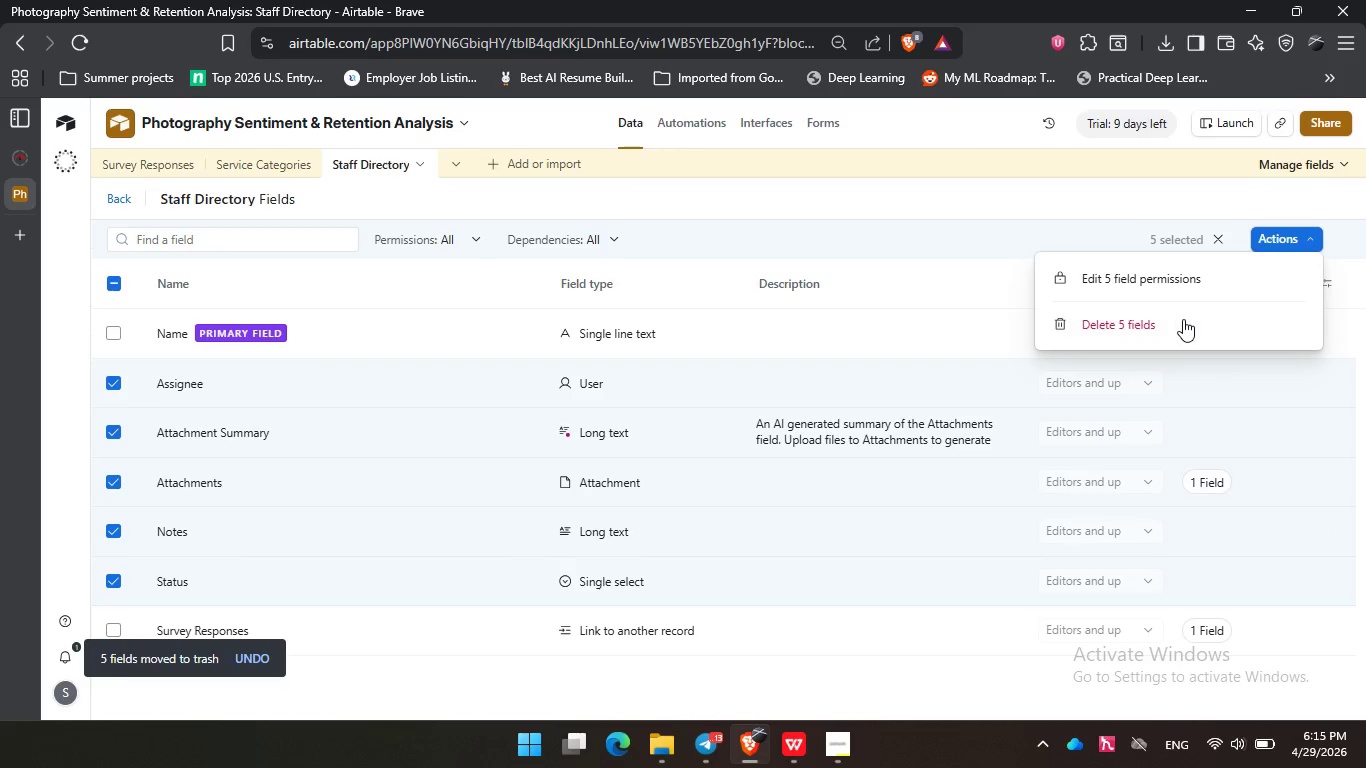 
left_click([1183, 319])
 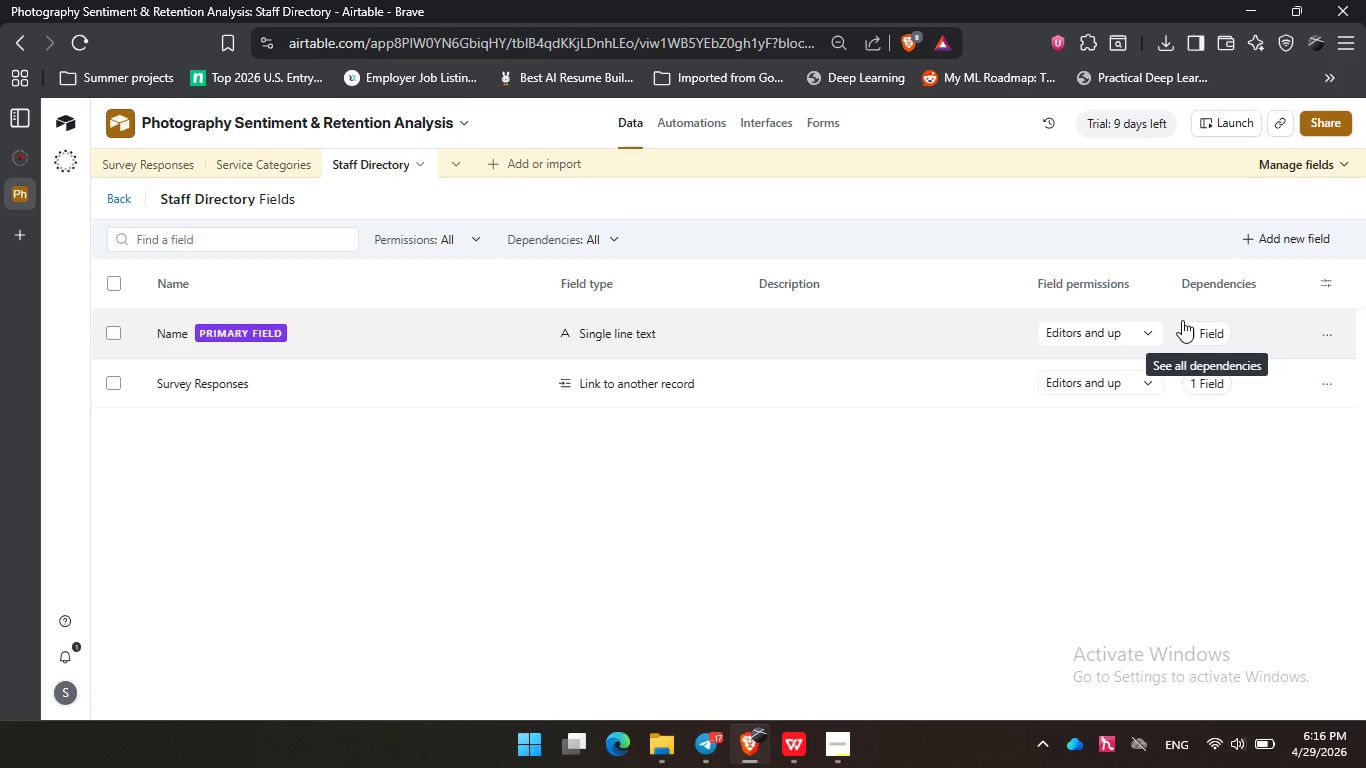 
wait(80.19)
 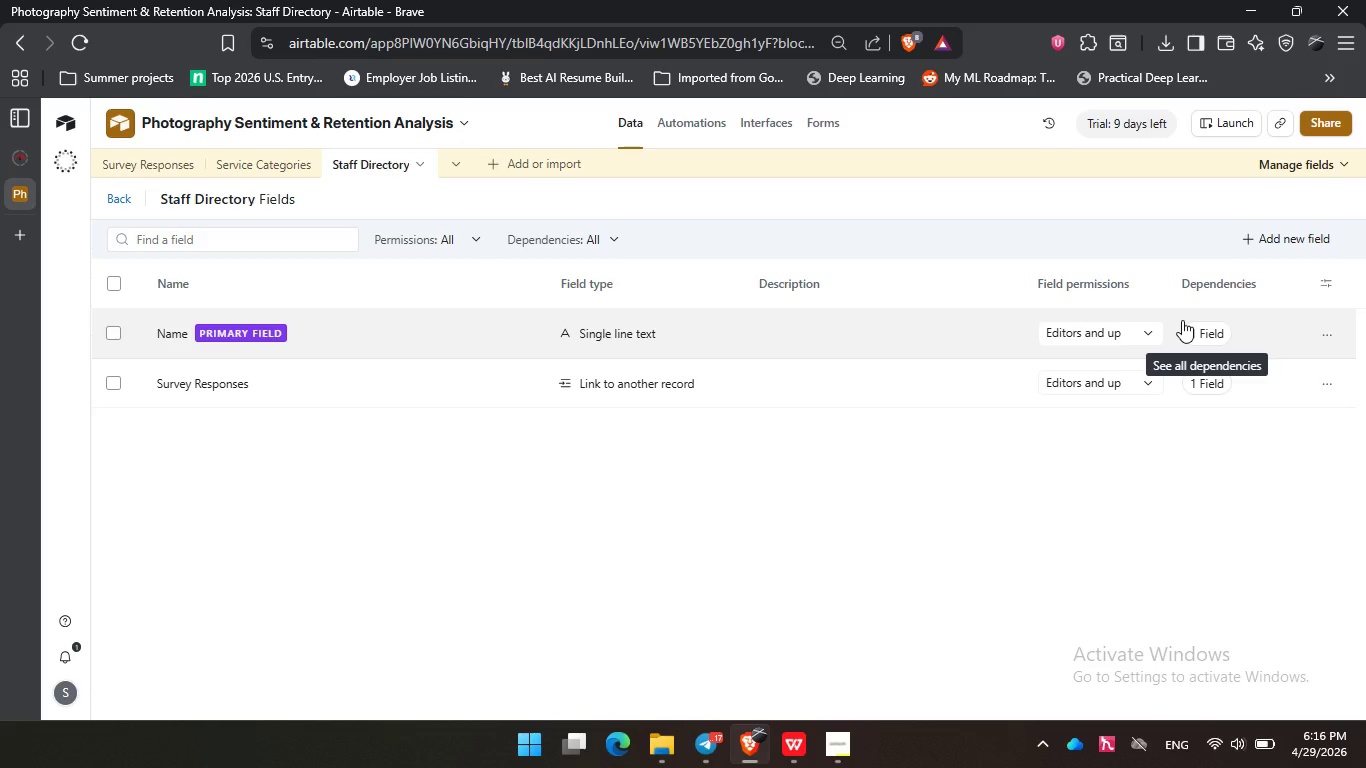 
left_click([155, 177])
 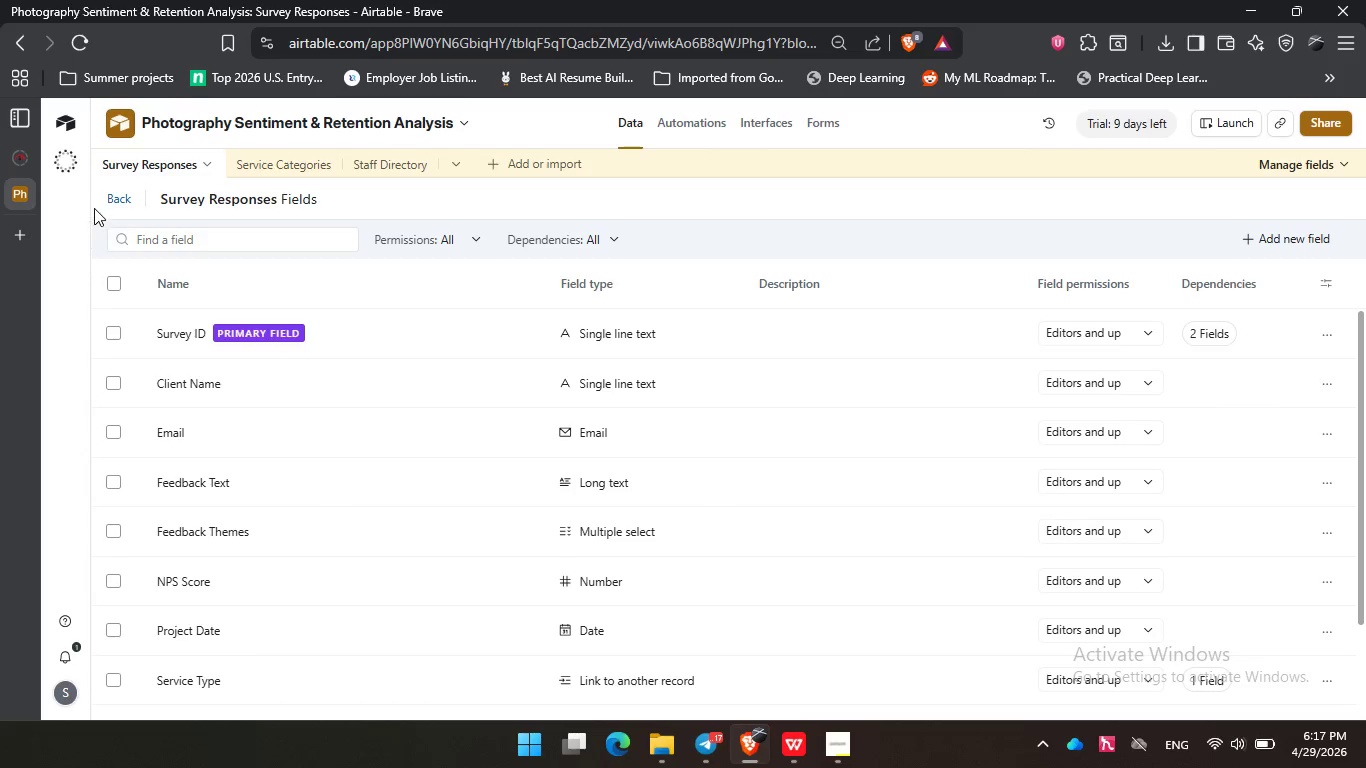 
left_click([109, 203])
 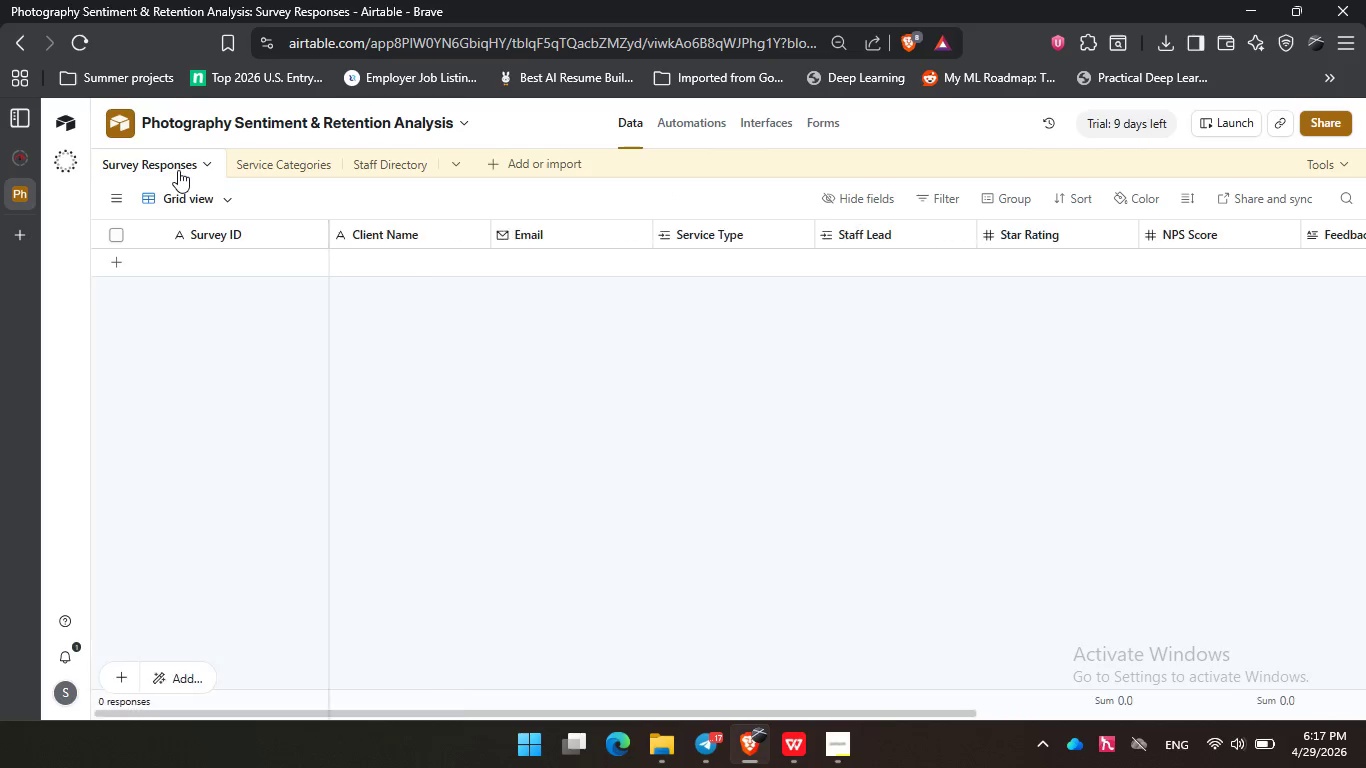 
left_click([178, 170])
 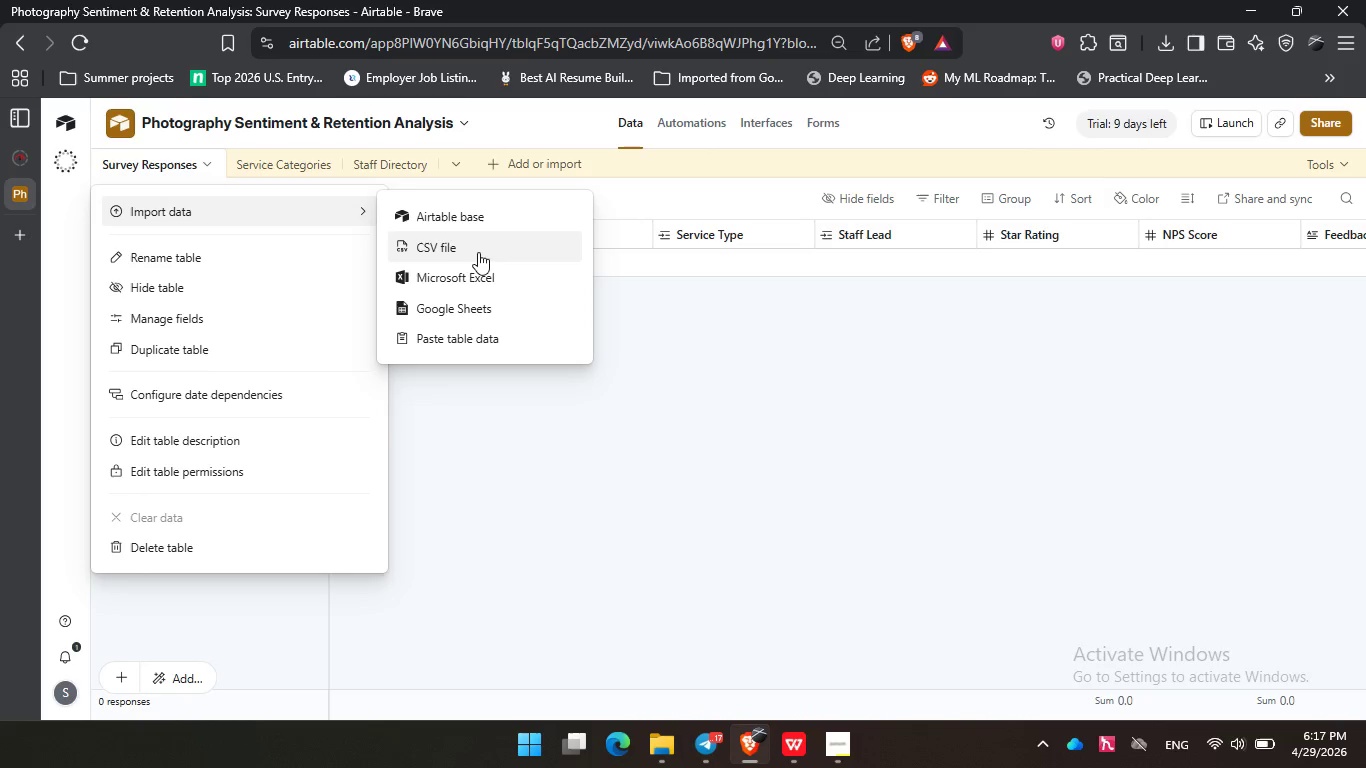 
left_click([479, 253])
 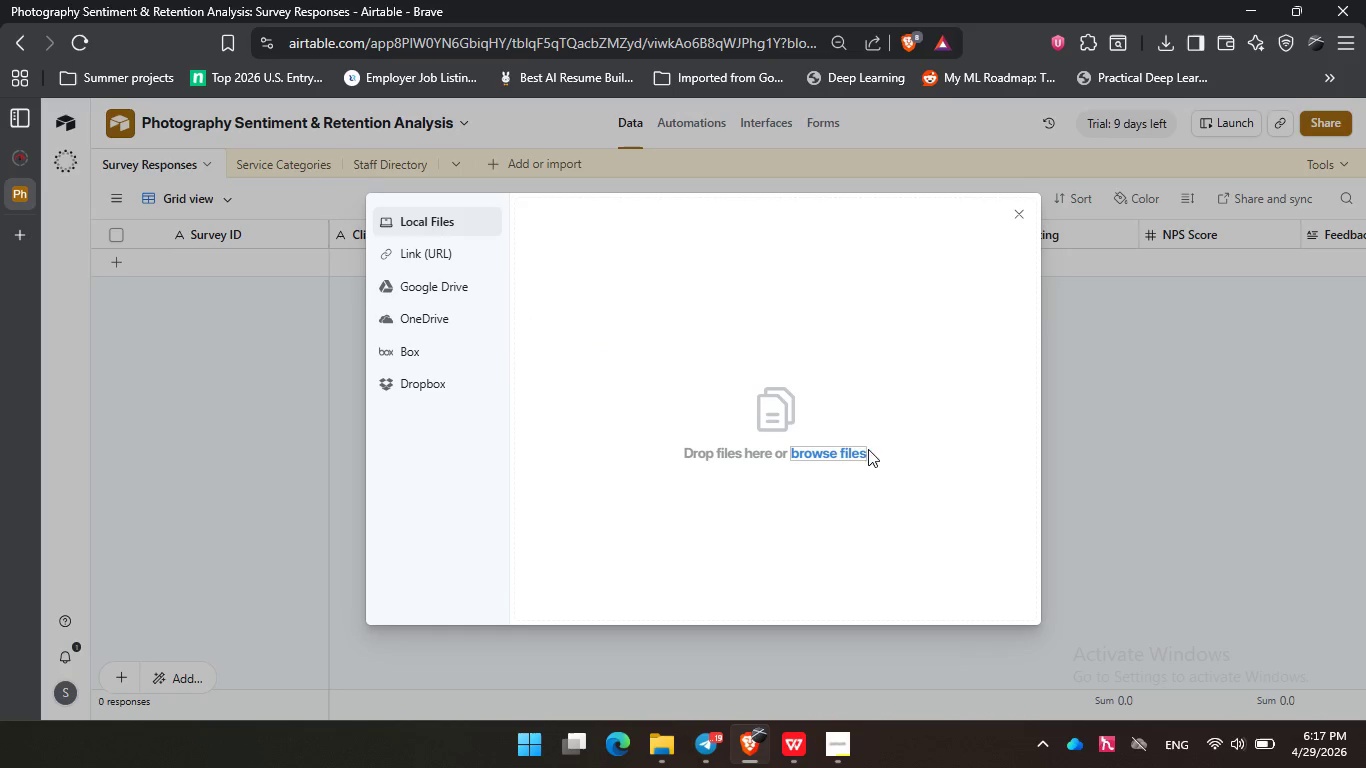 
left_click([833, 453])
 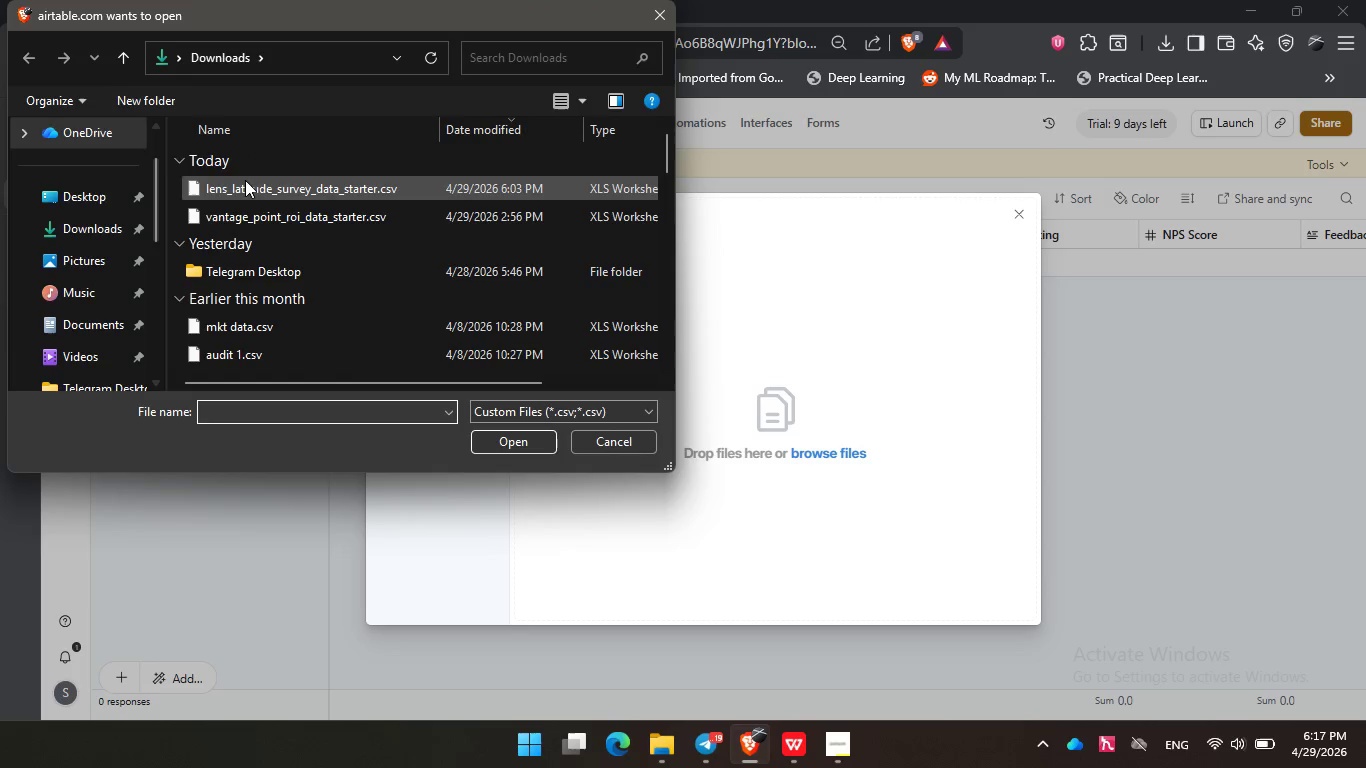 
left_click([274, 197])
 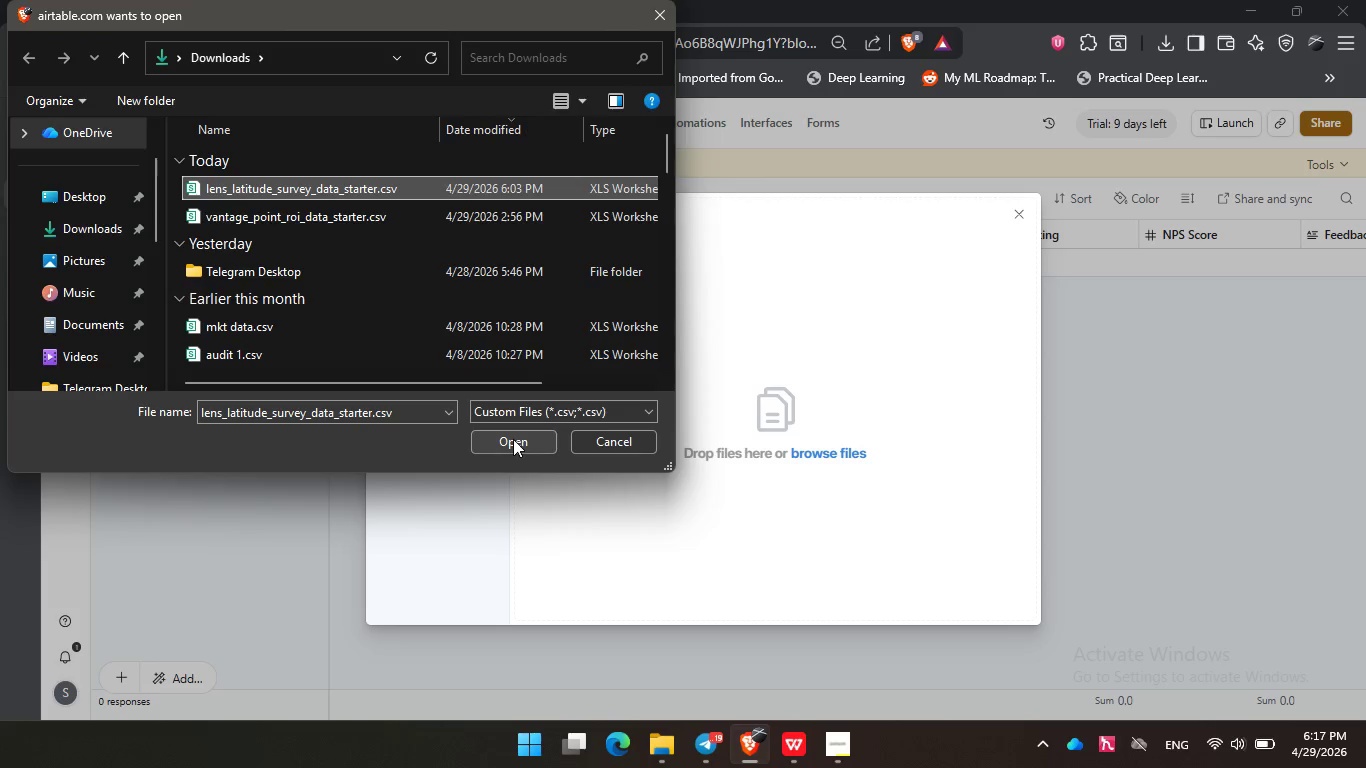 
left_click([514, 440])
 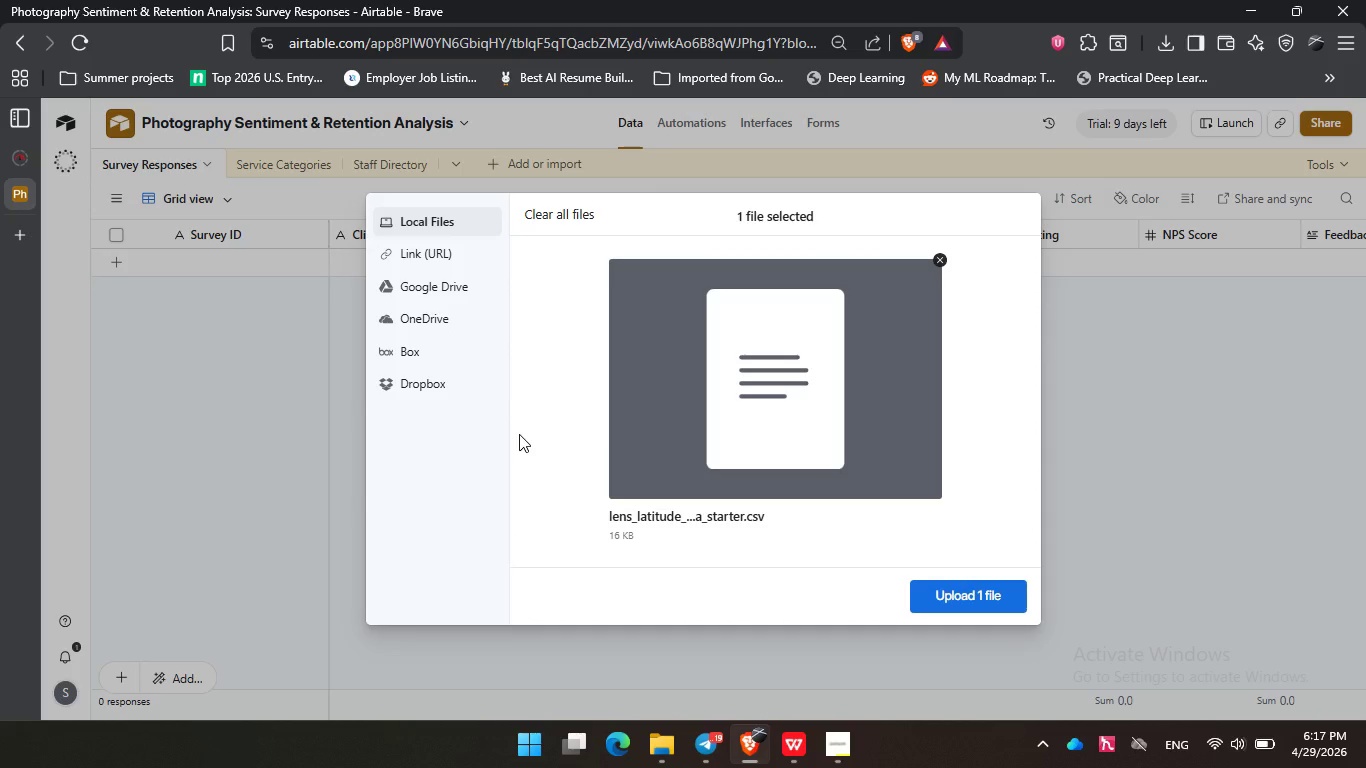 
wait(8.98)
 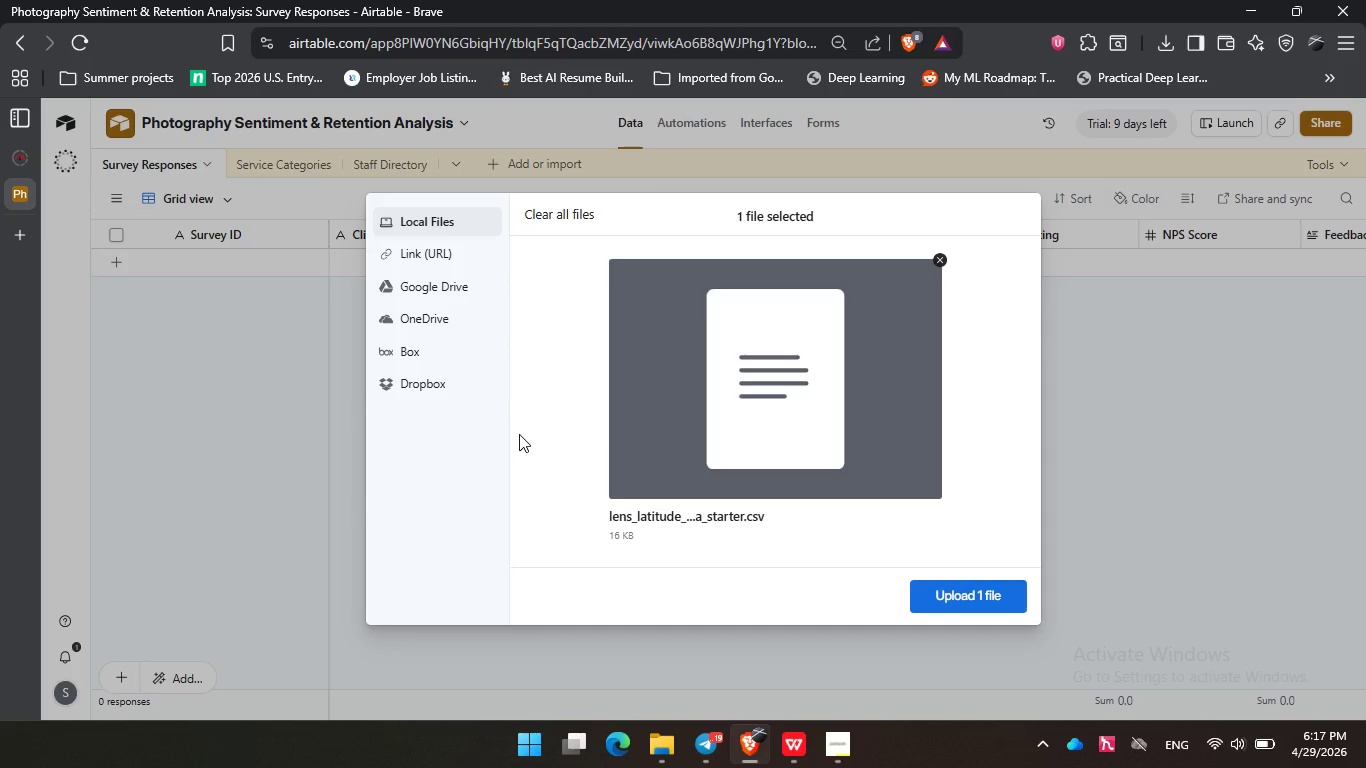 
left_click([1014, 606])
 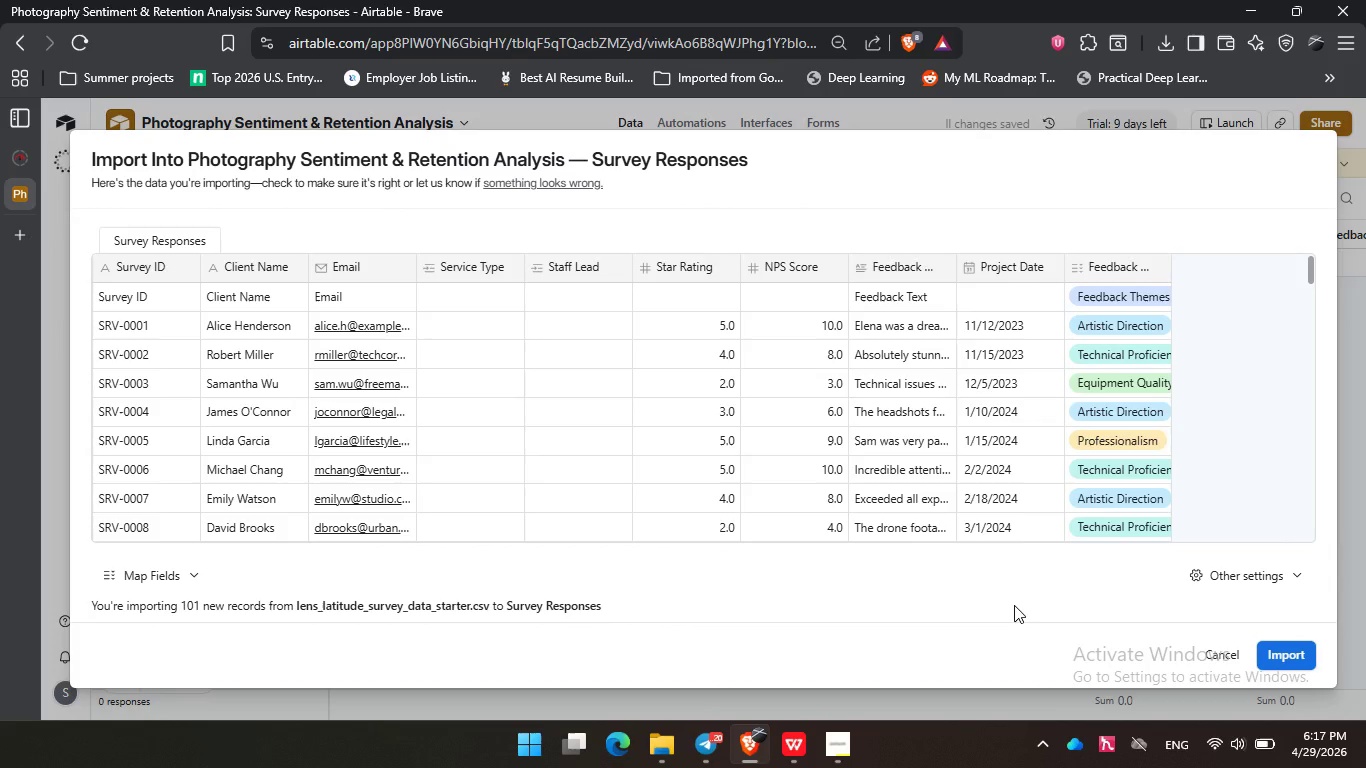 
wait(11.09)
 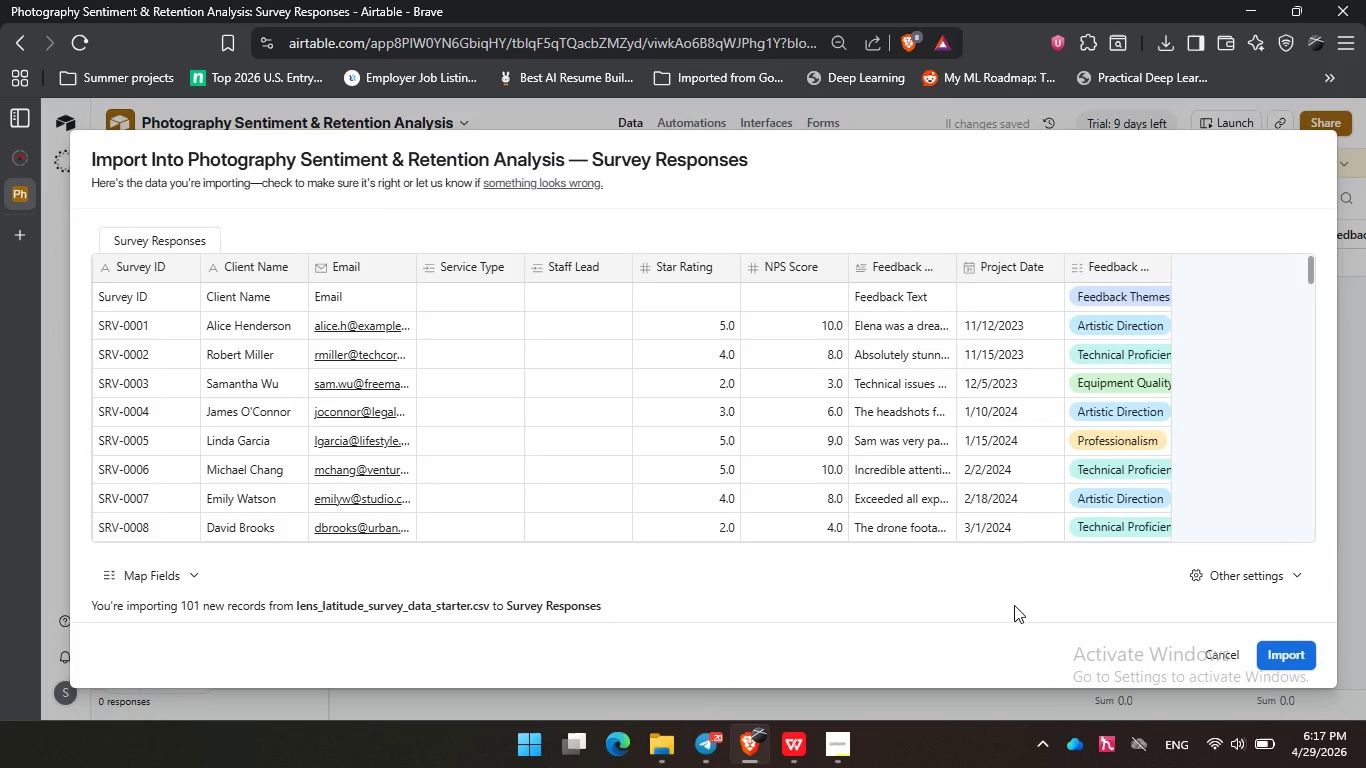 
left_click([1229, 577])
 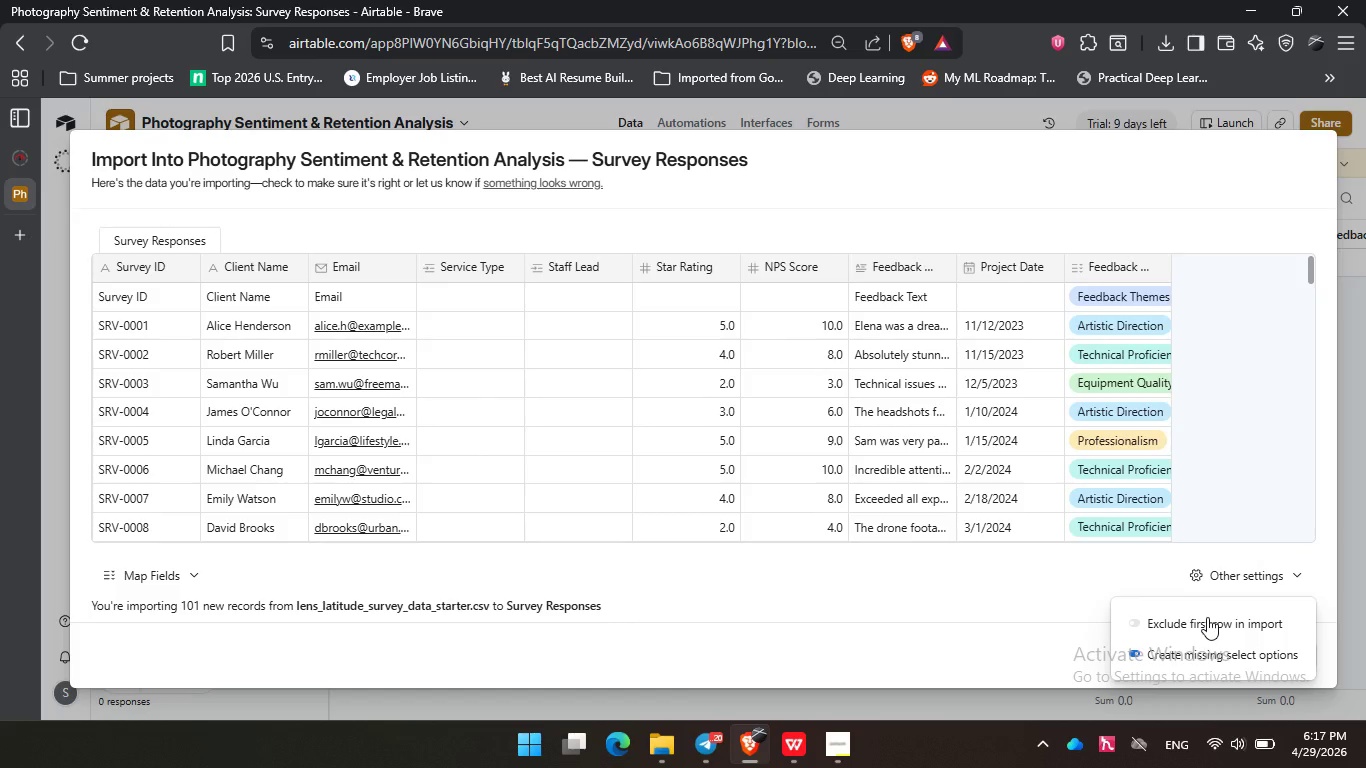 
left_click([1207, 617])
 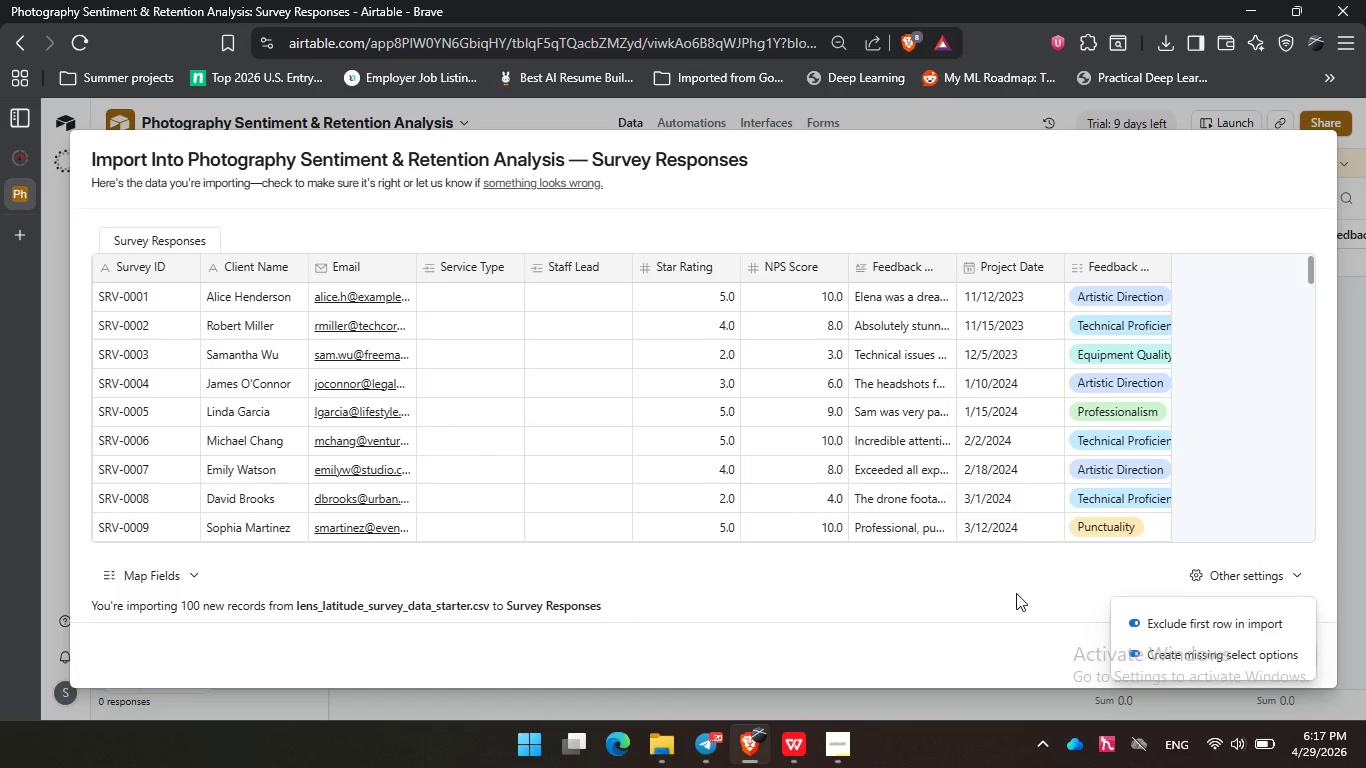 
left_click([1016, 593])
 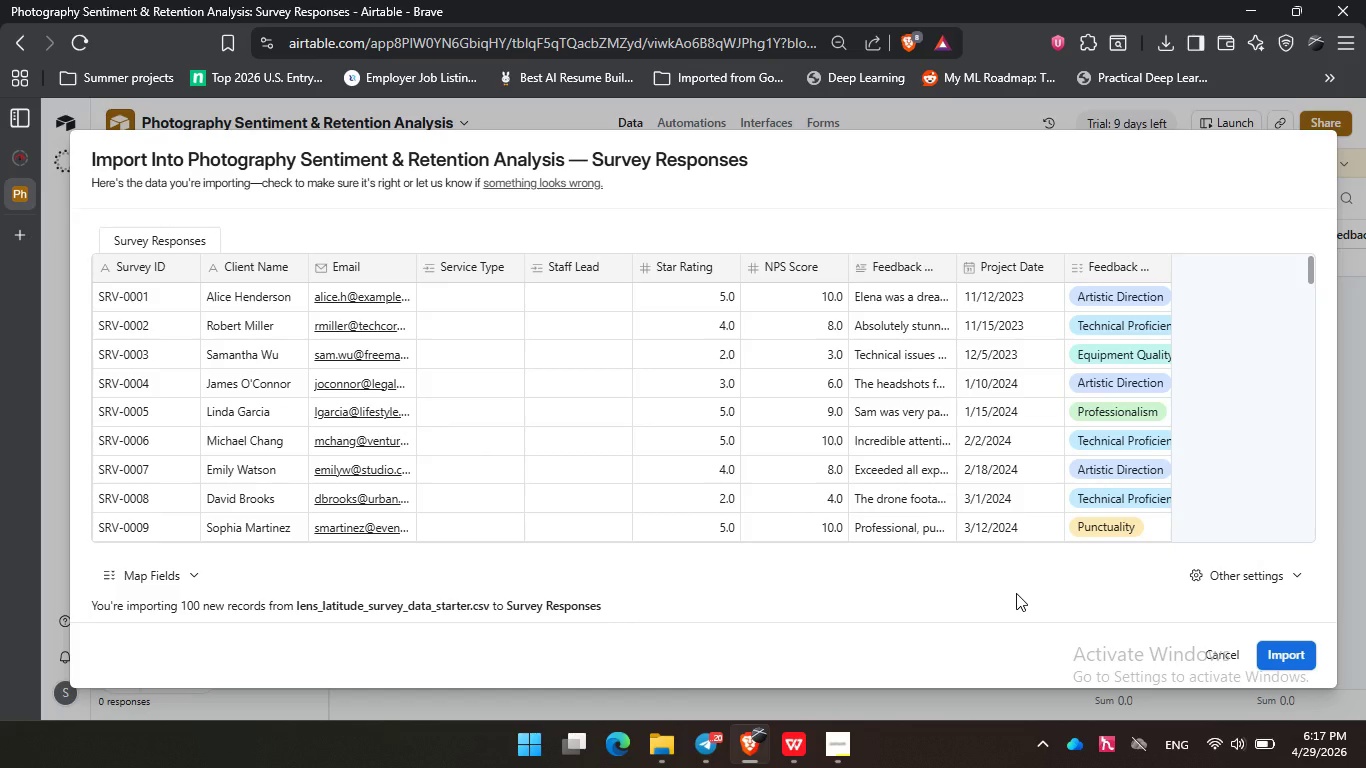 
wait(21.77)
 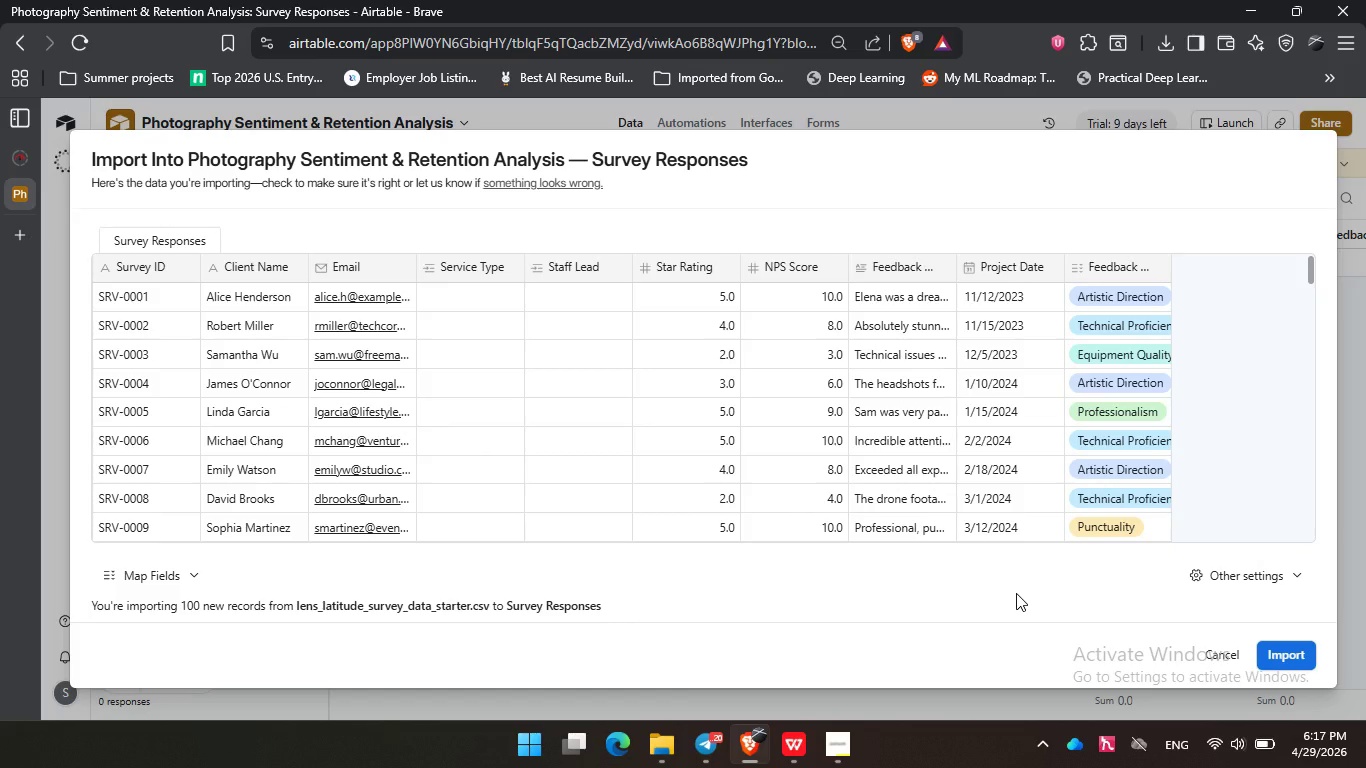 
scroll: coordinate [571, 316], scroll_direction: down, amount: 35.0
 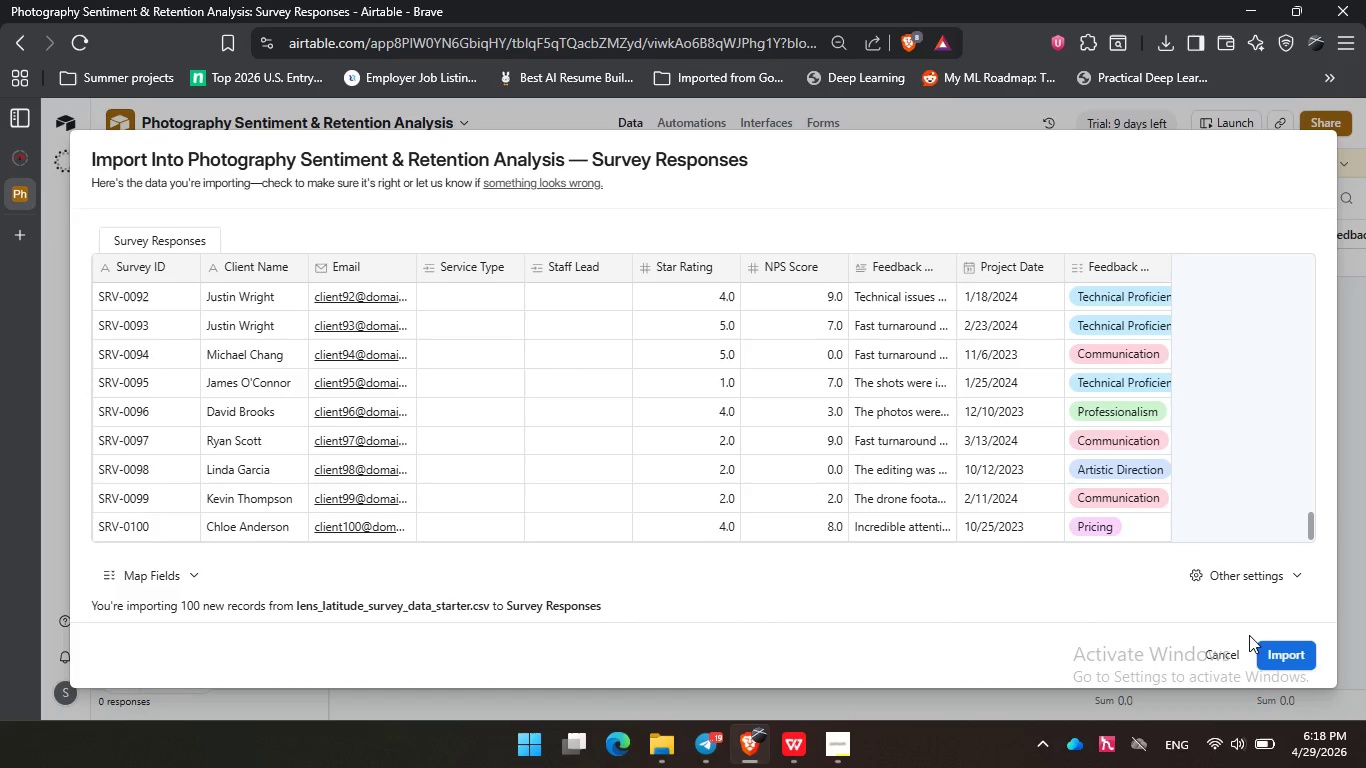 
scroll: coordinate [859, 487], scroll_direction: up, amount: 8.0
 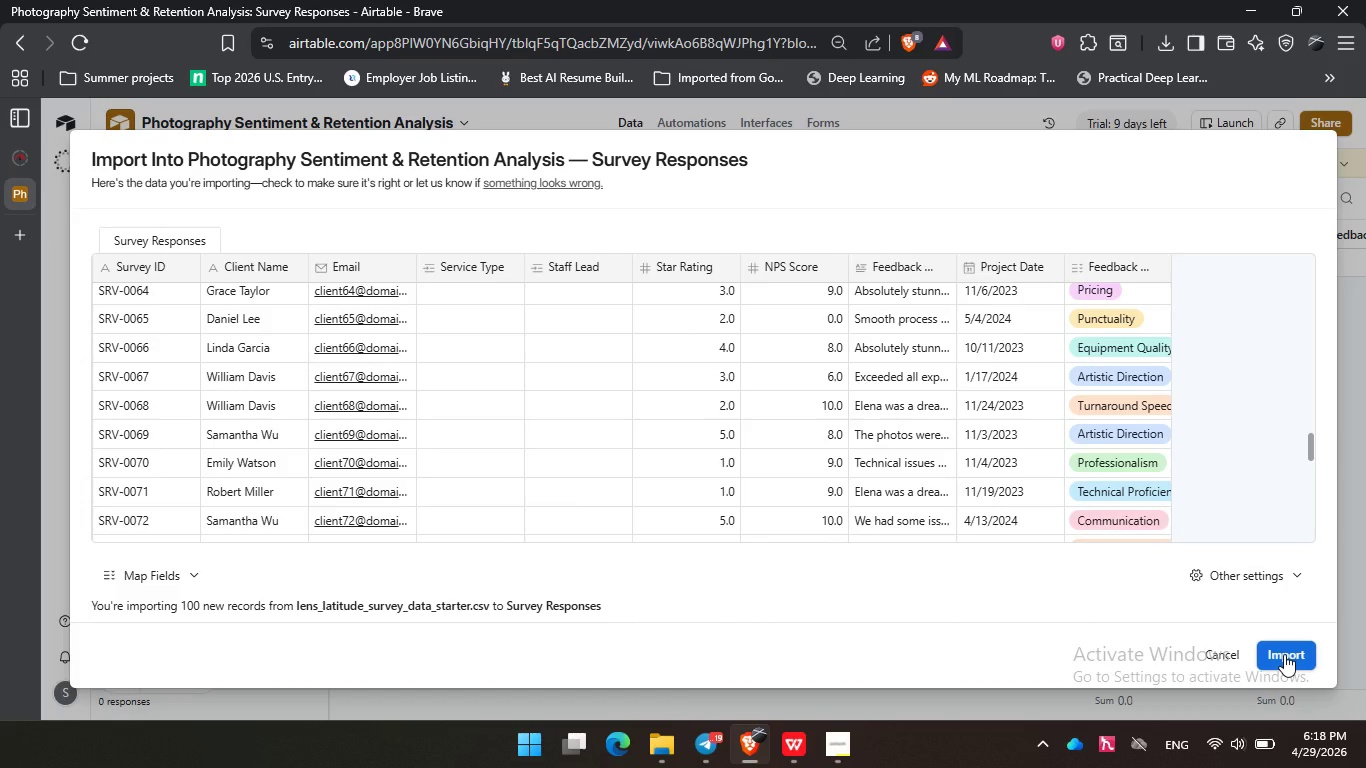 
left_click([1284, 654])
 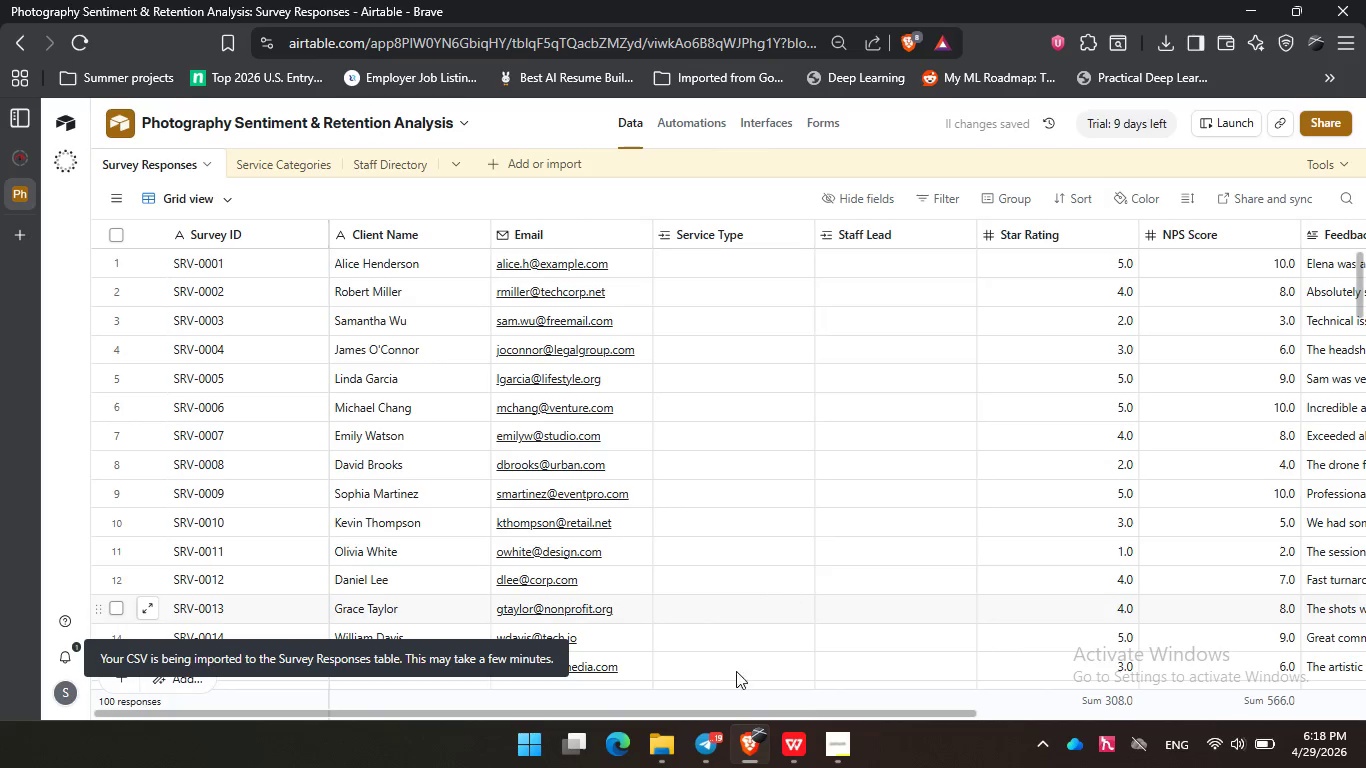 
left_click_drag(start_coordinate=[728, 712], to_coordinate=[1194, 712])
 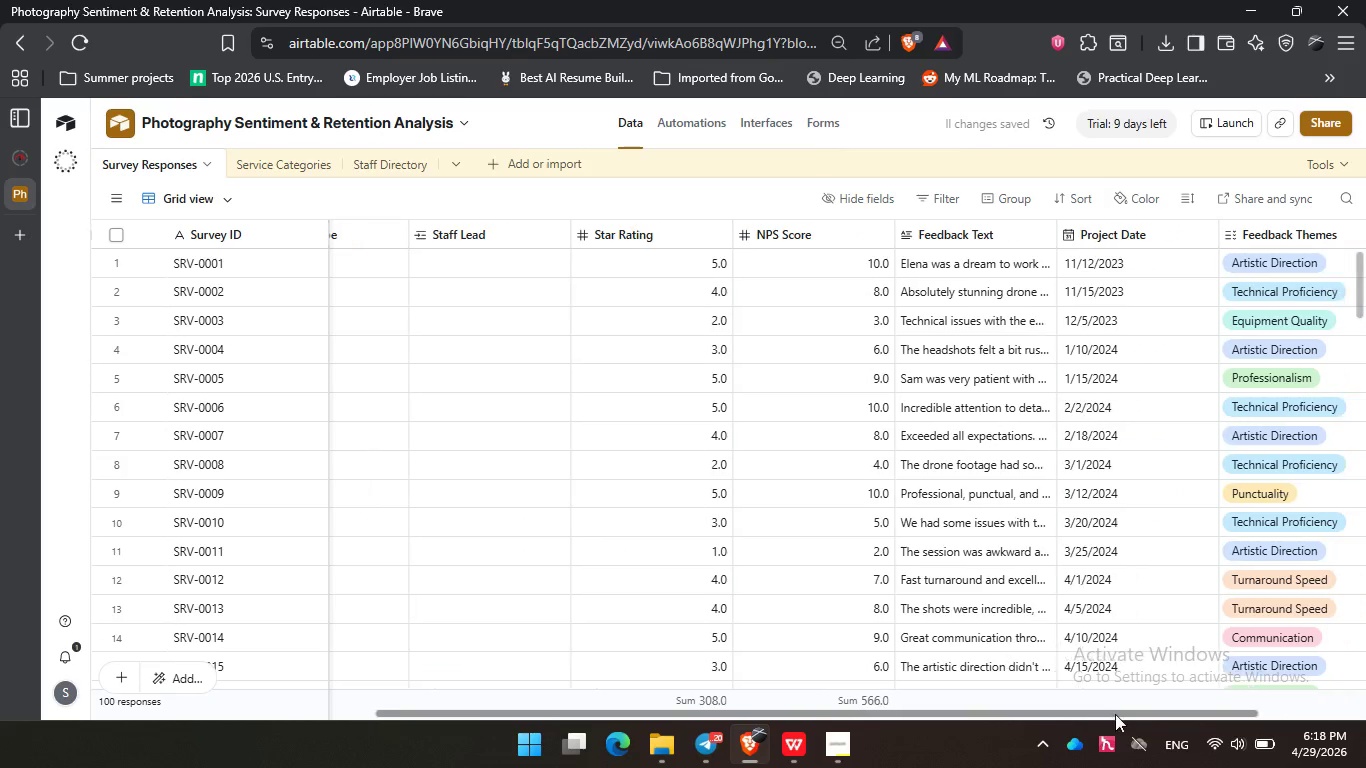 
left_click_drag(start_coordinate=[1069, 717], to_coordinate=[563, 748])
 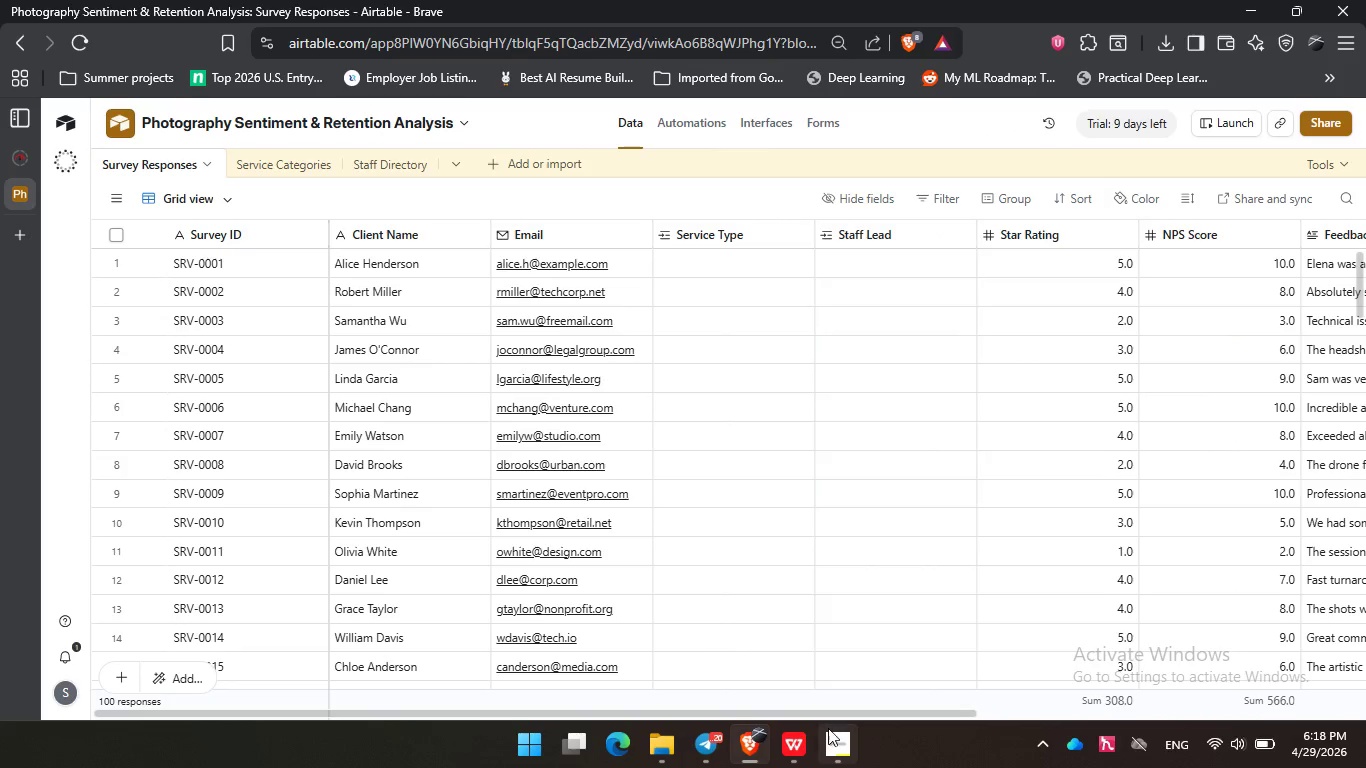 
left_click([794, 741])
 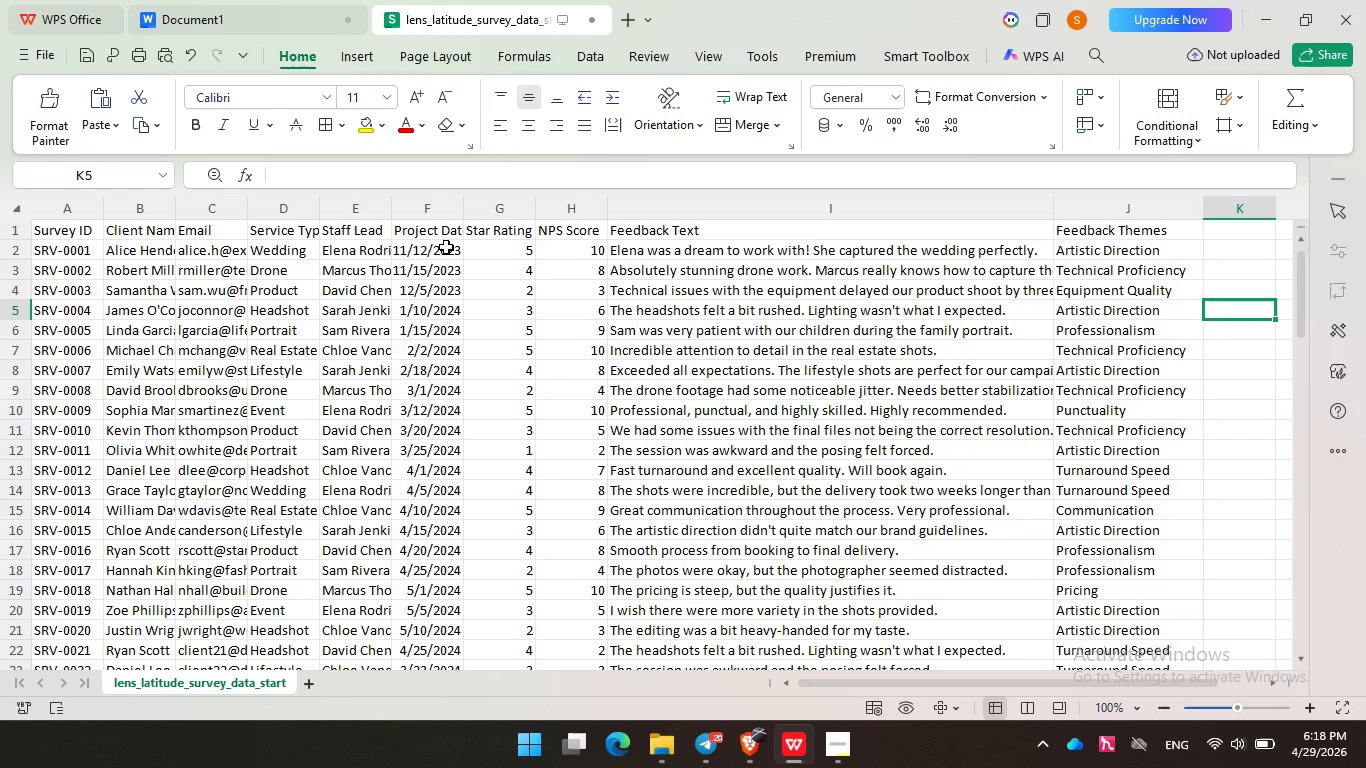 
scroll: coordinate [446, 246], scroll_direction: up, amount: 1.0
 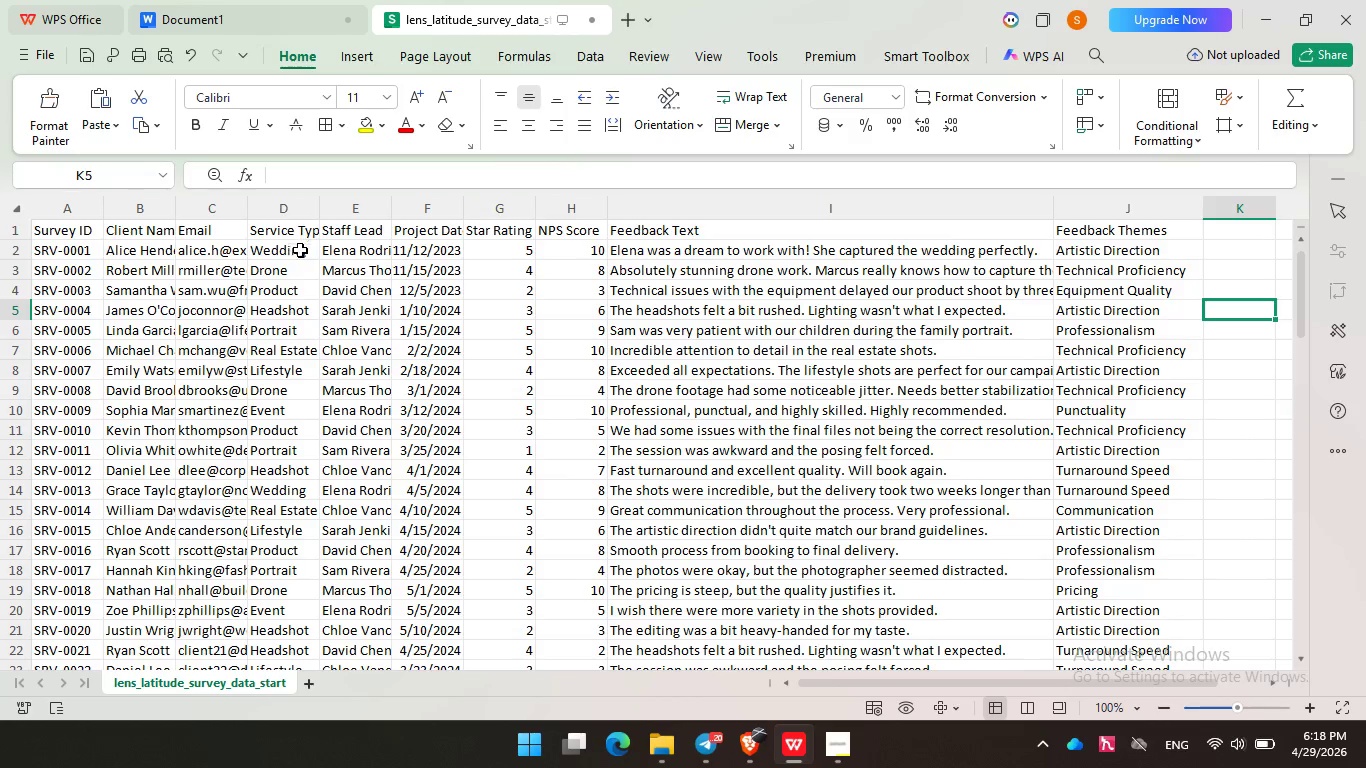 
left_click_drag(start_coordinate=[300, 245], to_coordinate=[302, 368])
 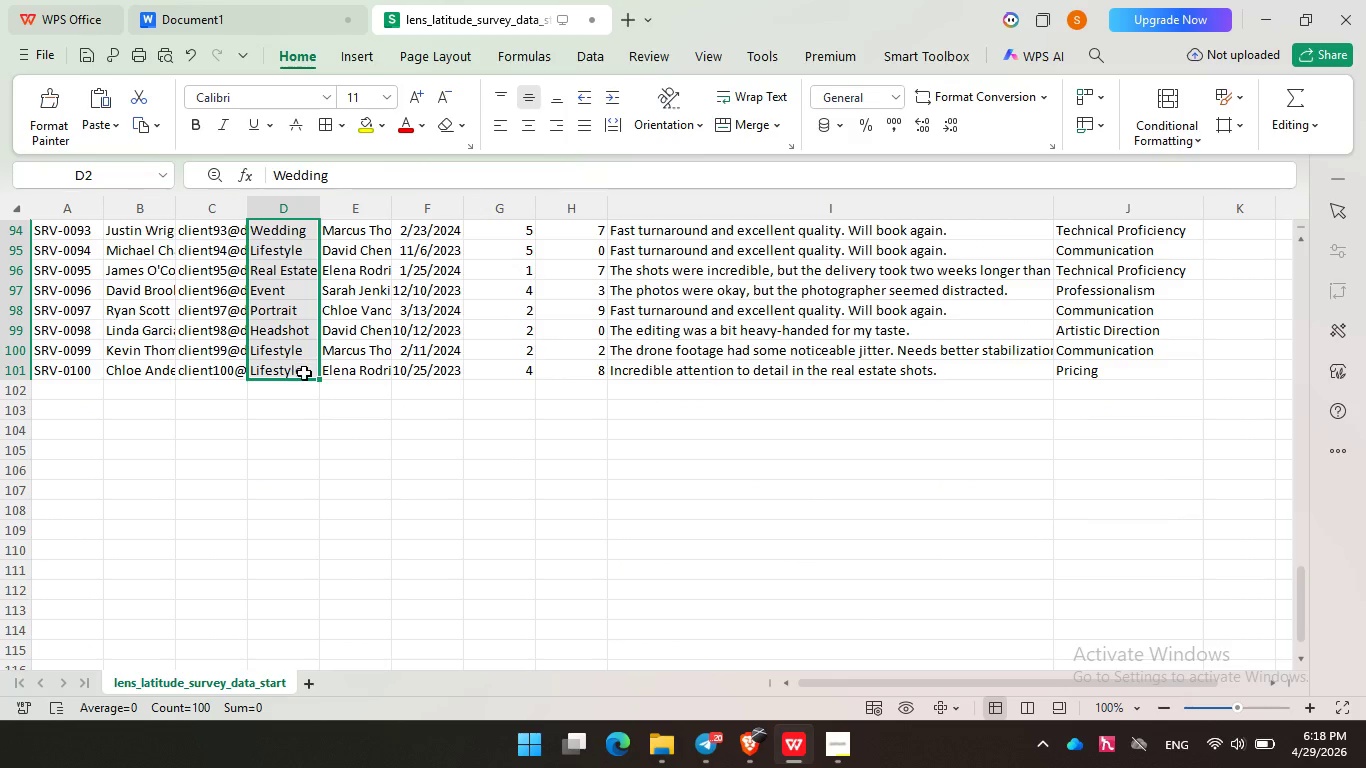 
scroll: coordinate [302, 420], scroll_direction: down, amount: 31.0
 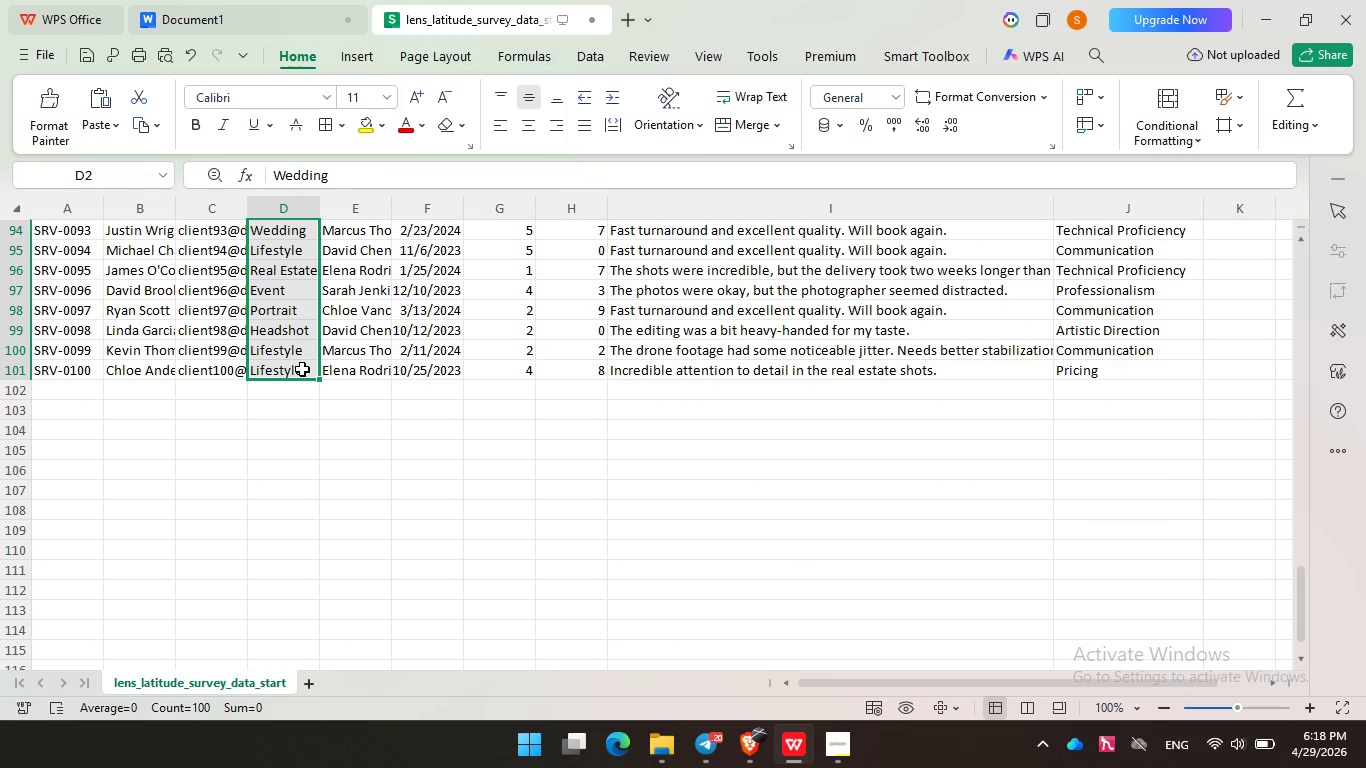 
key(Control+C)
 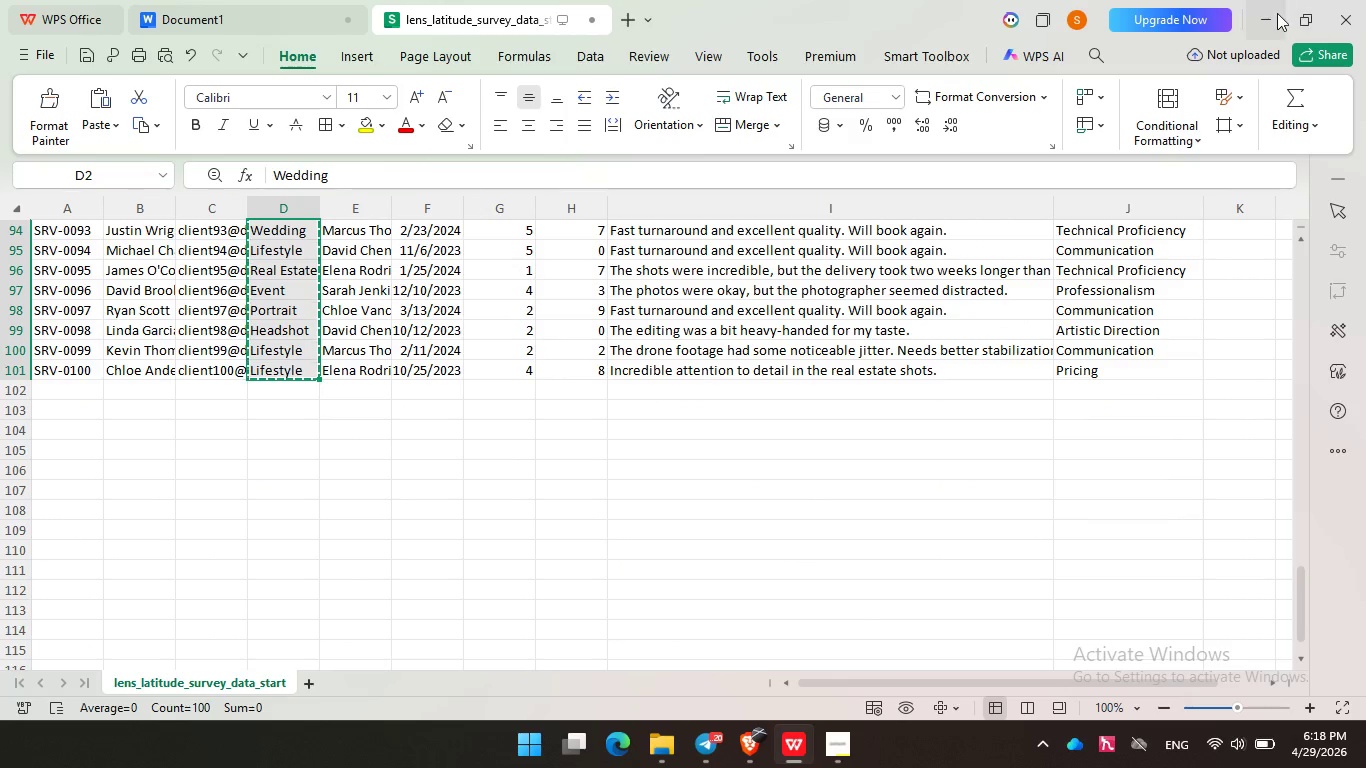 
left_click([1277, 13])
 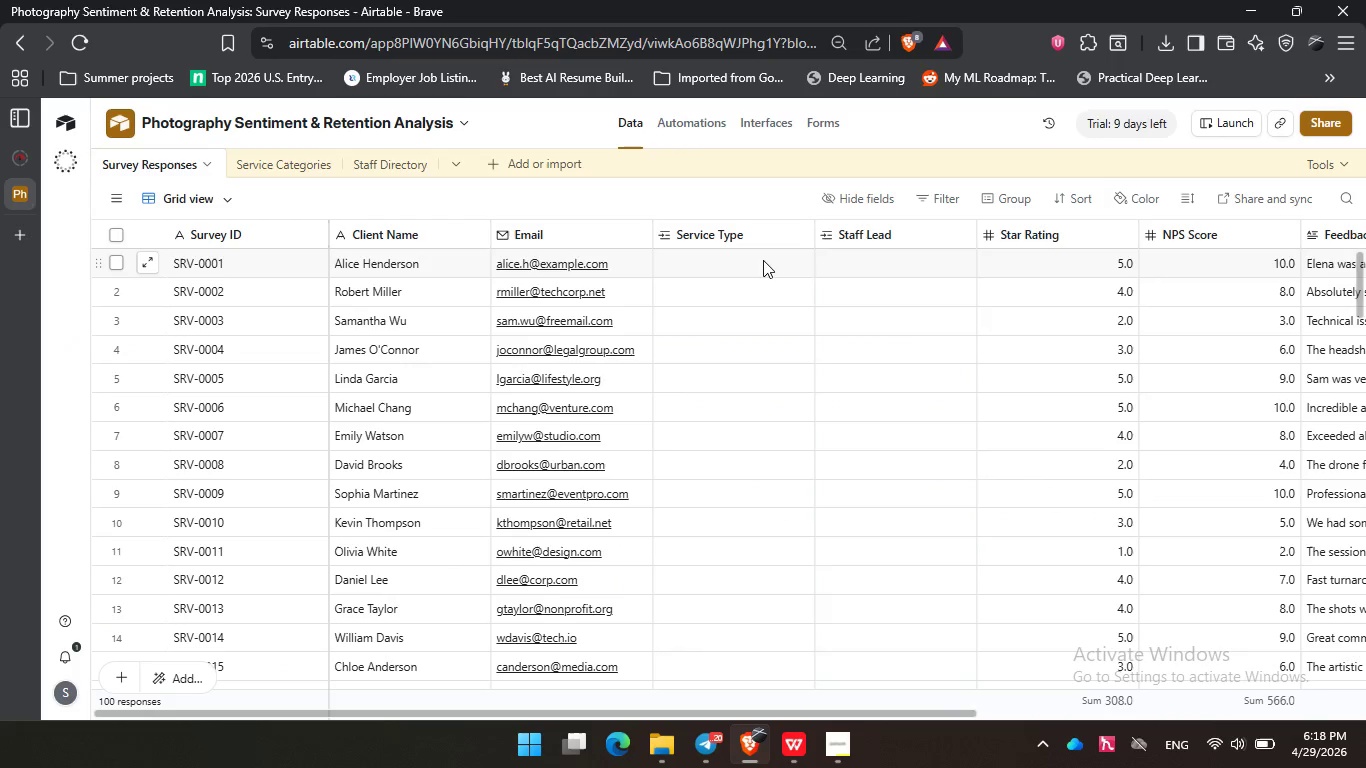 
left_click([763, 260])
 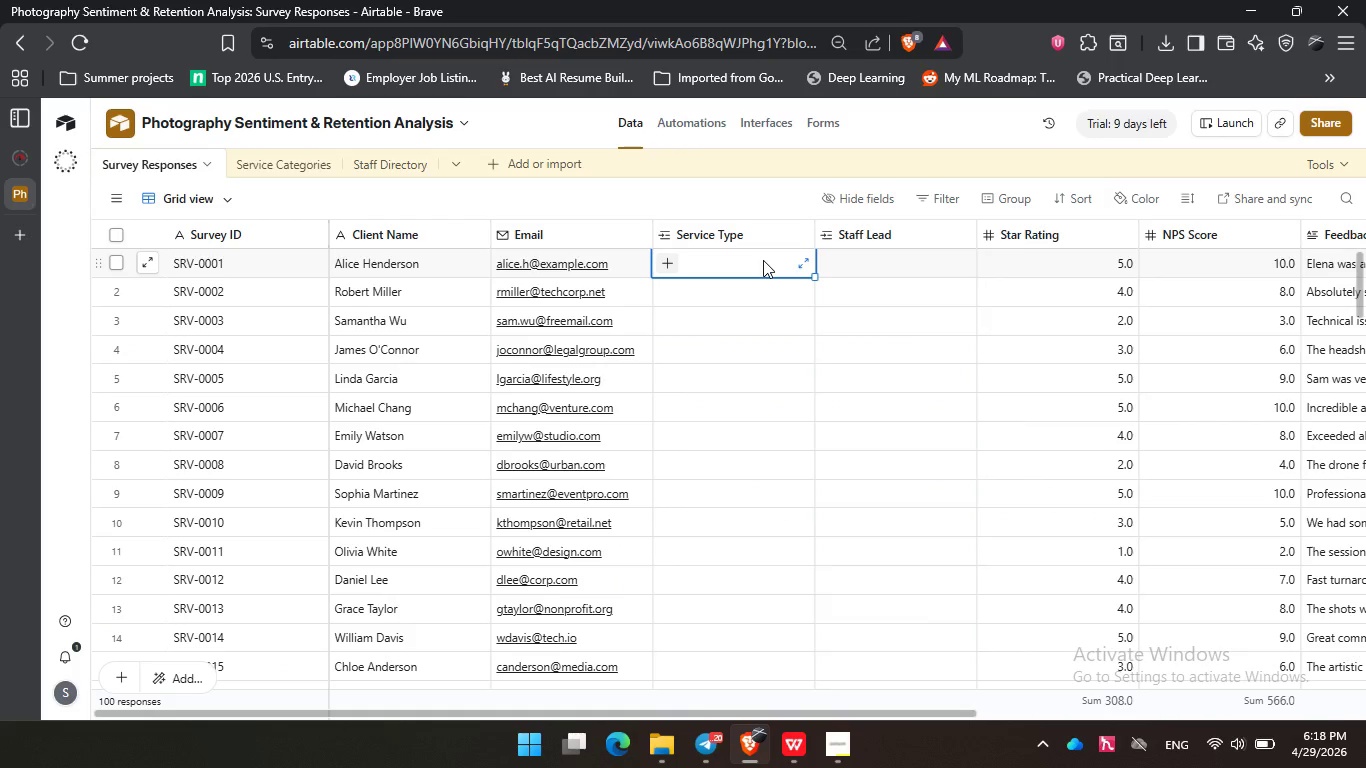 
key(Control+V)
 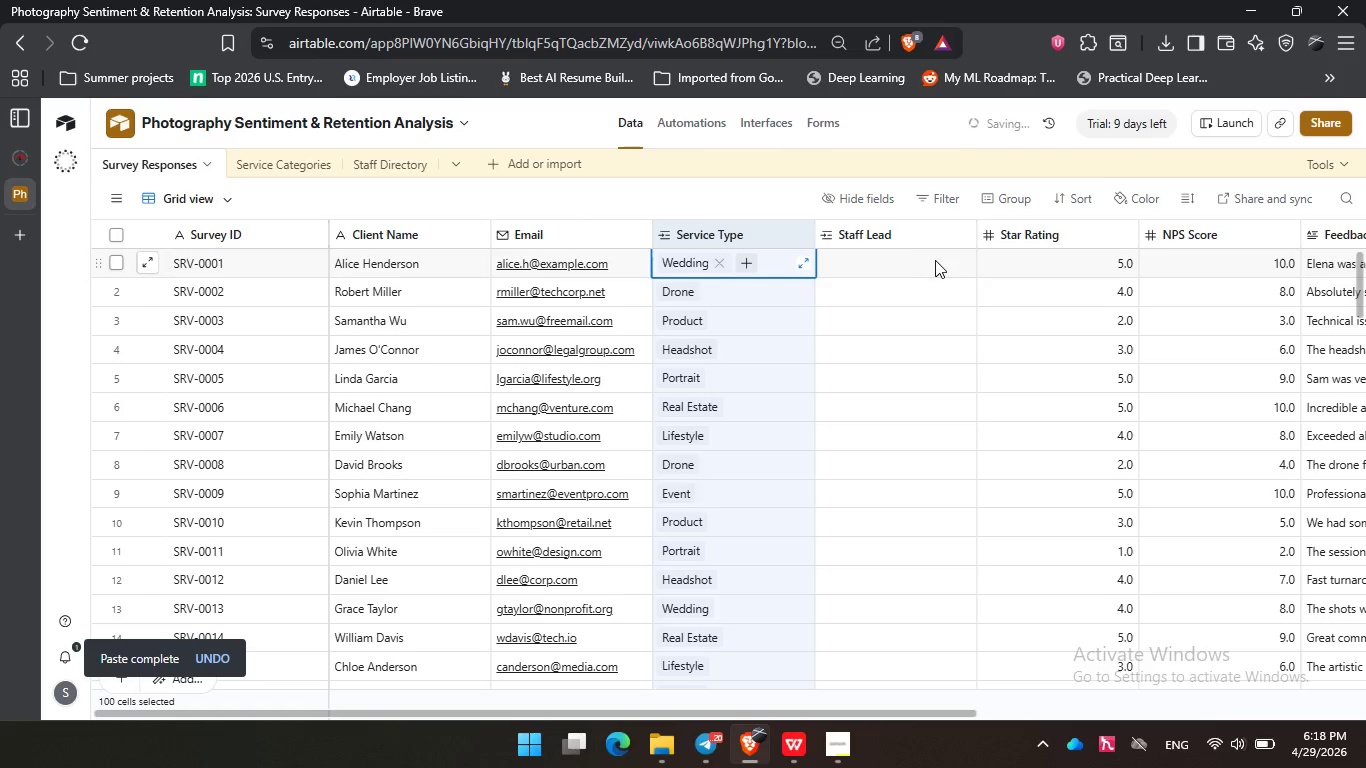 
left_click([905, 264])
 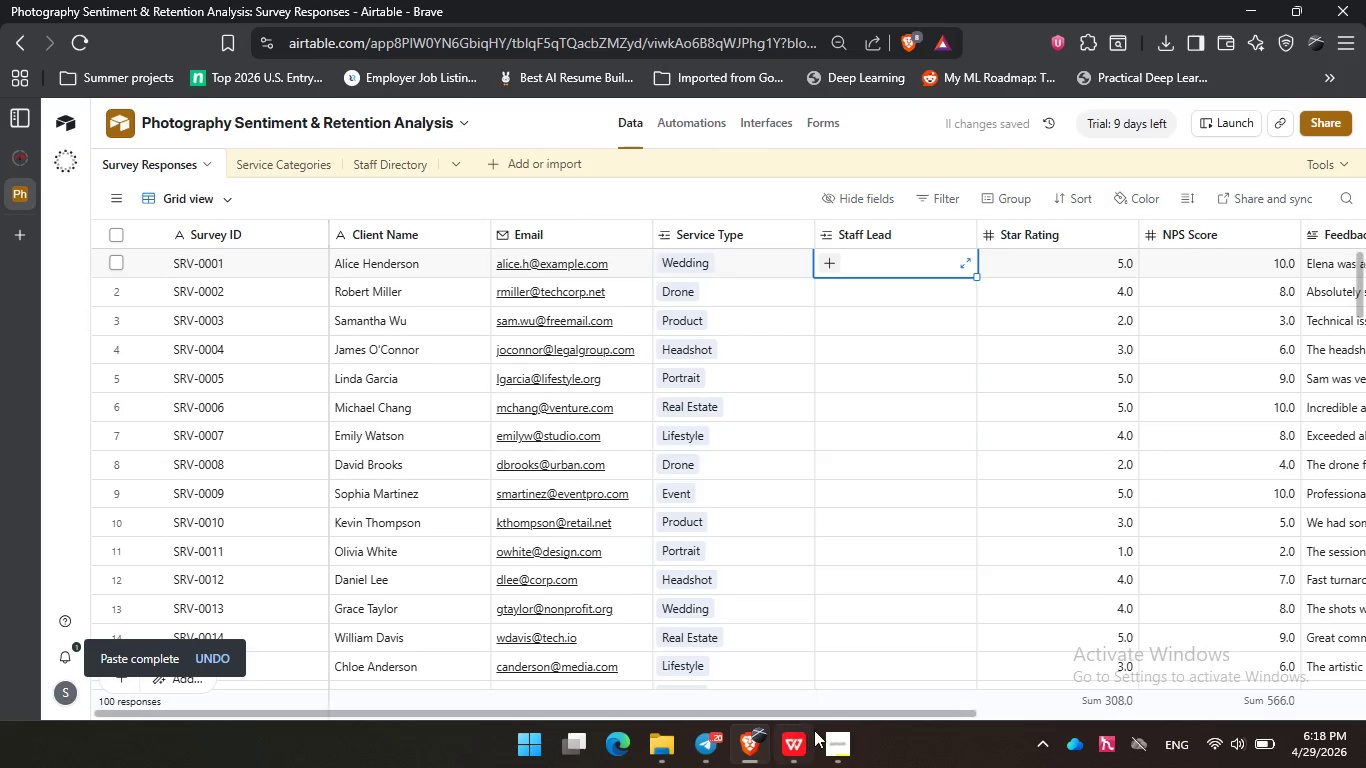 
left_click([805, 740])
 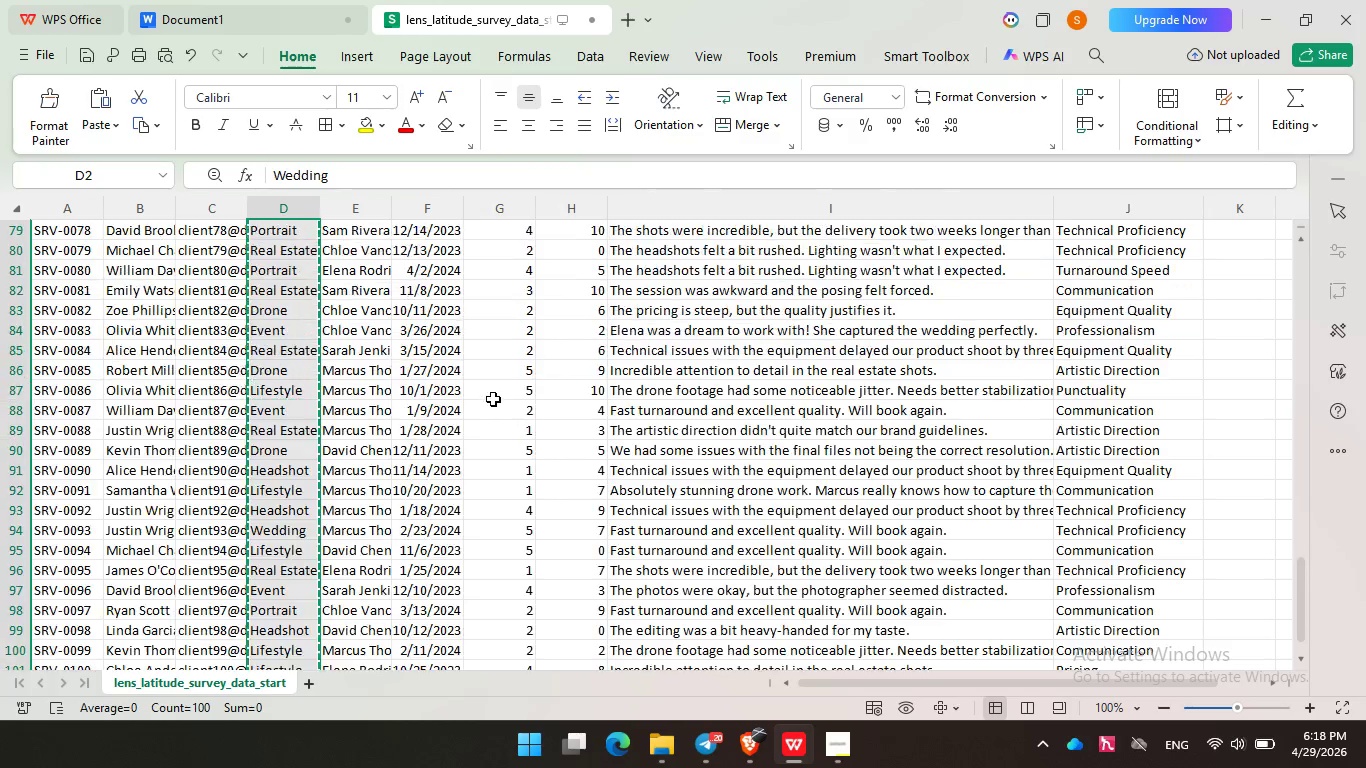 
scroll: coordinate [493, 398], scroll_direction: up, amount: 39.0
 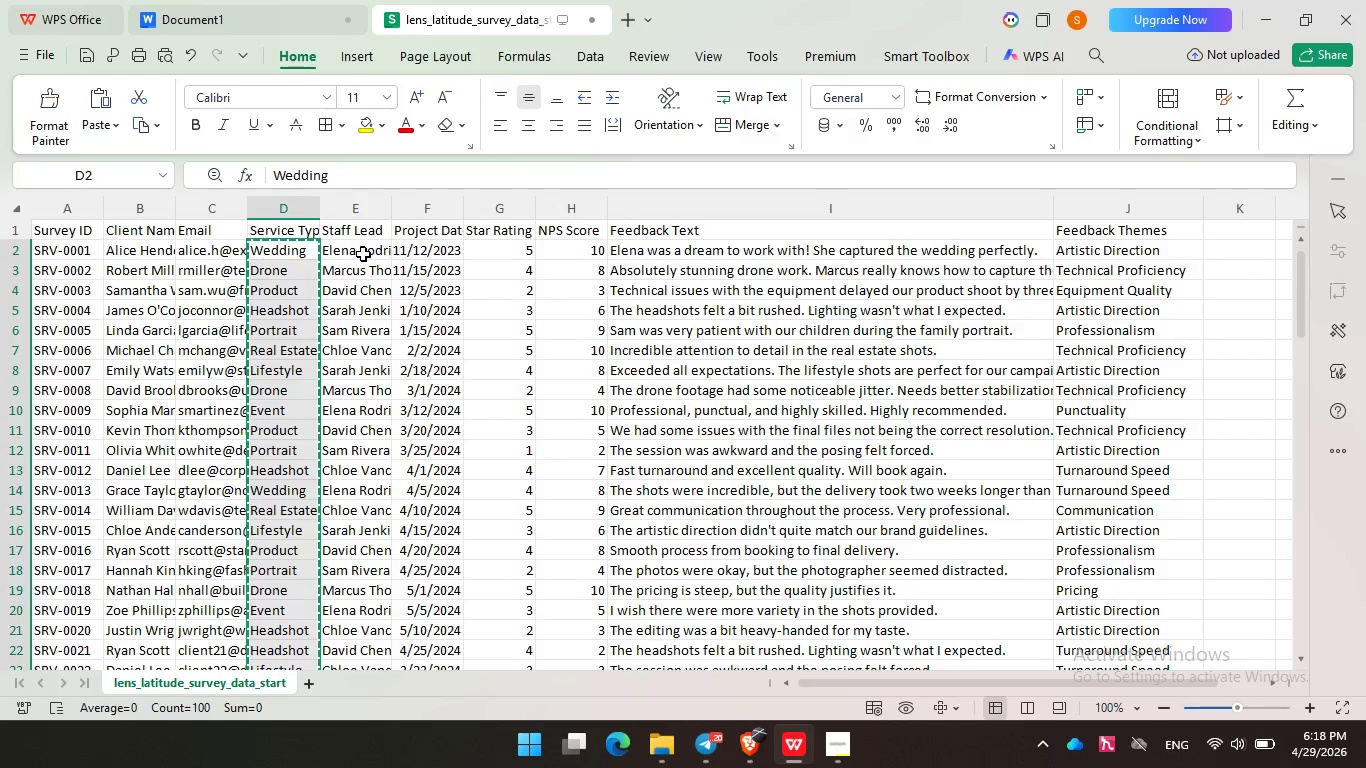 
left_click_drag(start_coordinate=[363, 253], to_coordinate=[369, 369])
 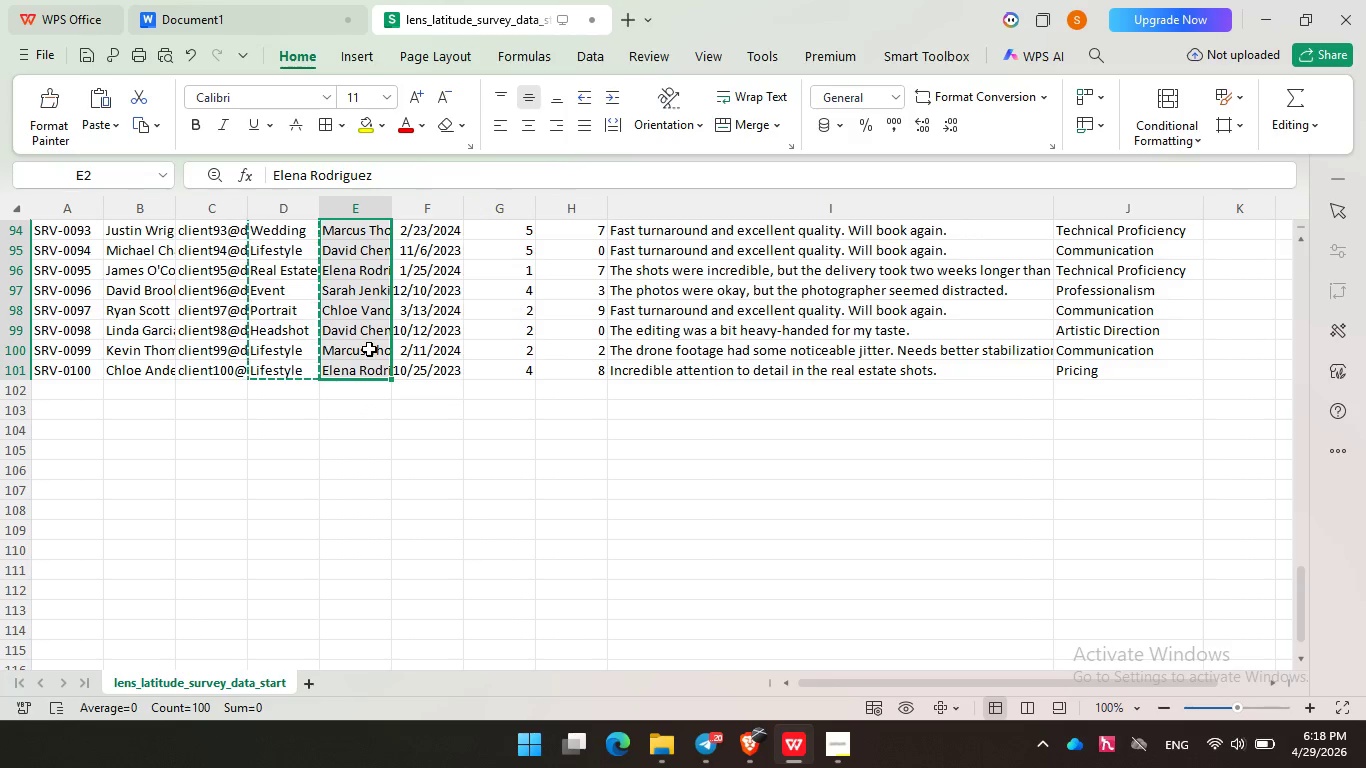 
scroll: coordinate [375, 410], scroll_direction: down, amount: 25.0
 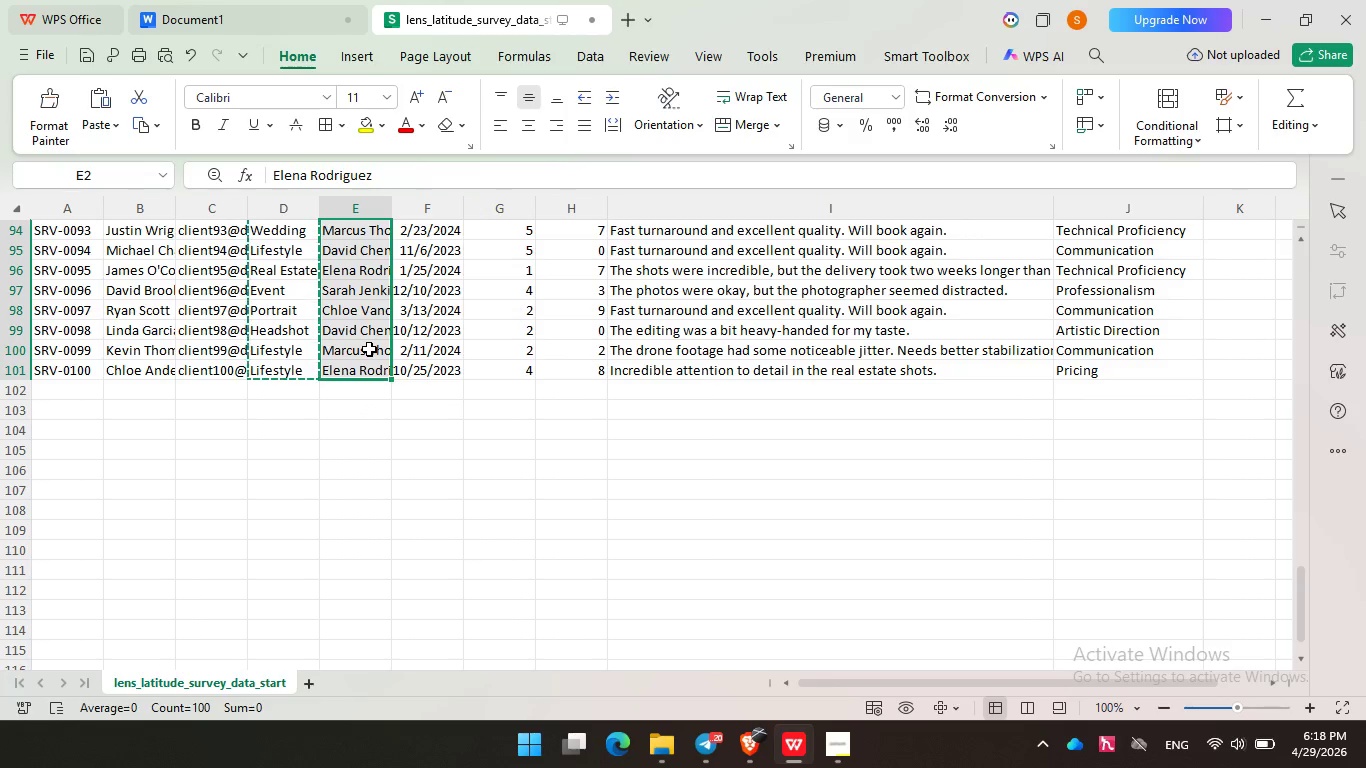 
key(Control+C)
 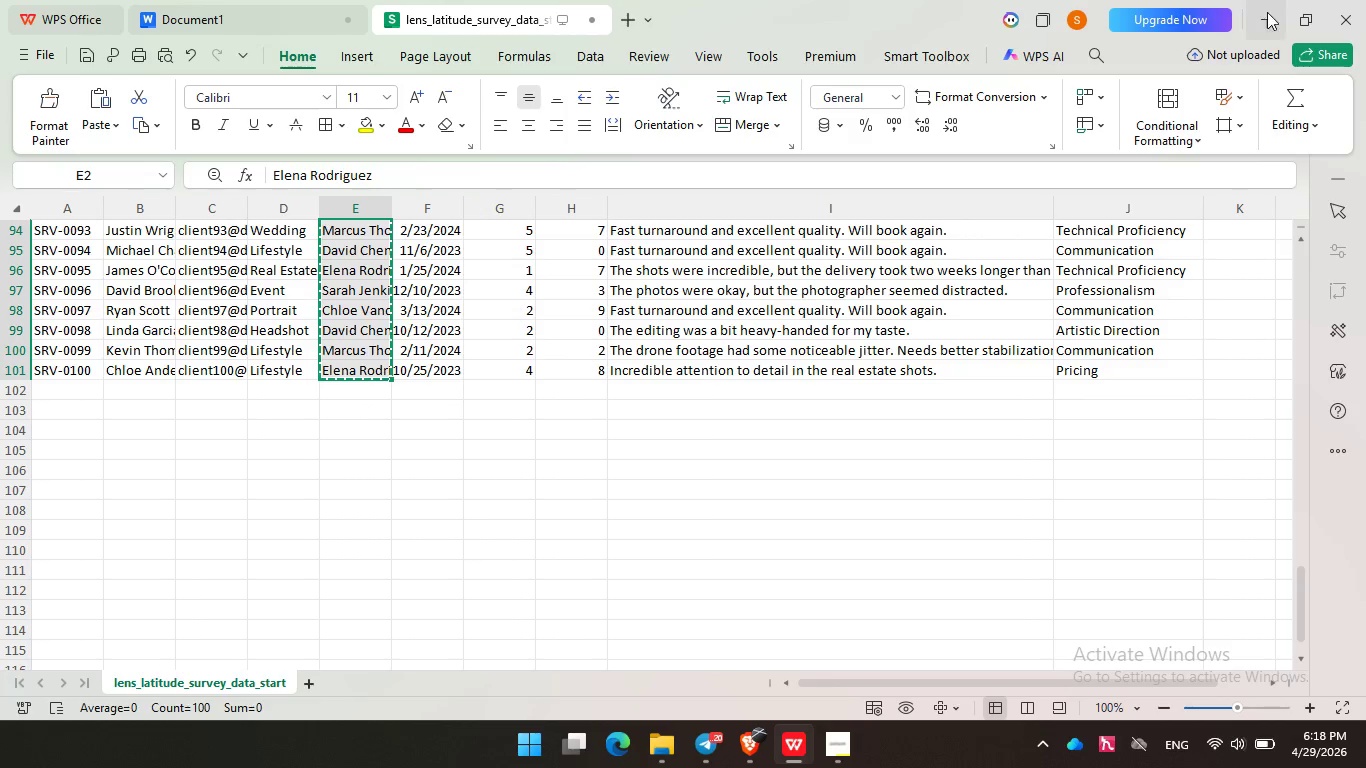 
left_click([1276, 11])
 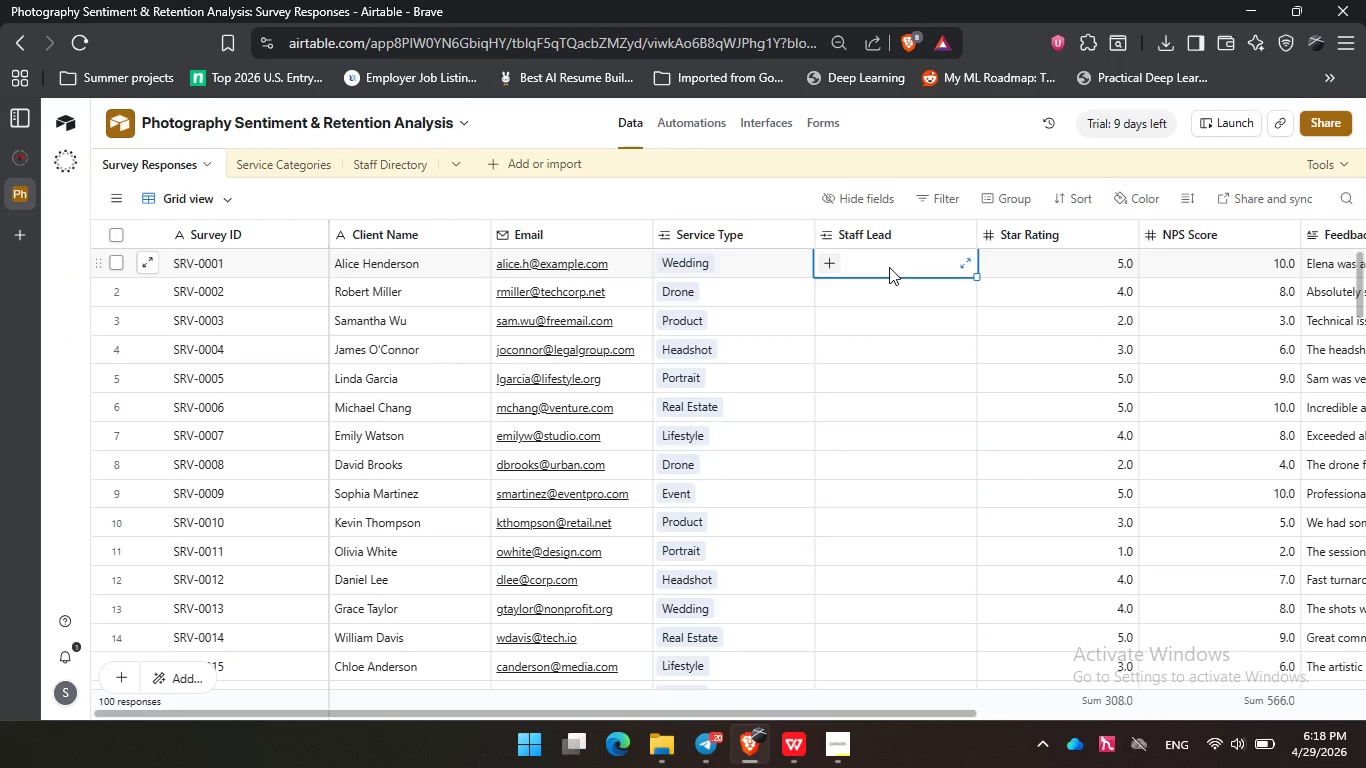 
key(Control+V)
 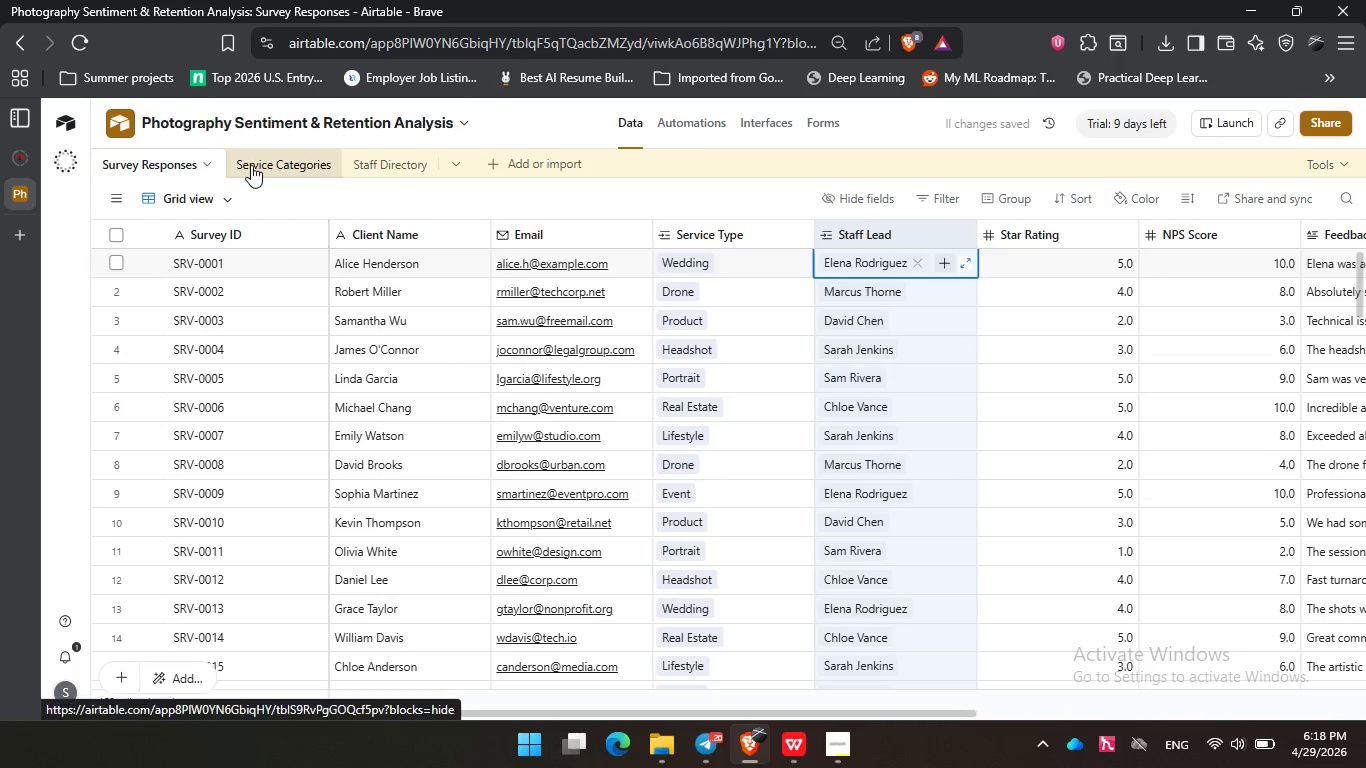 
left_click([252, 165])
 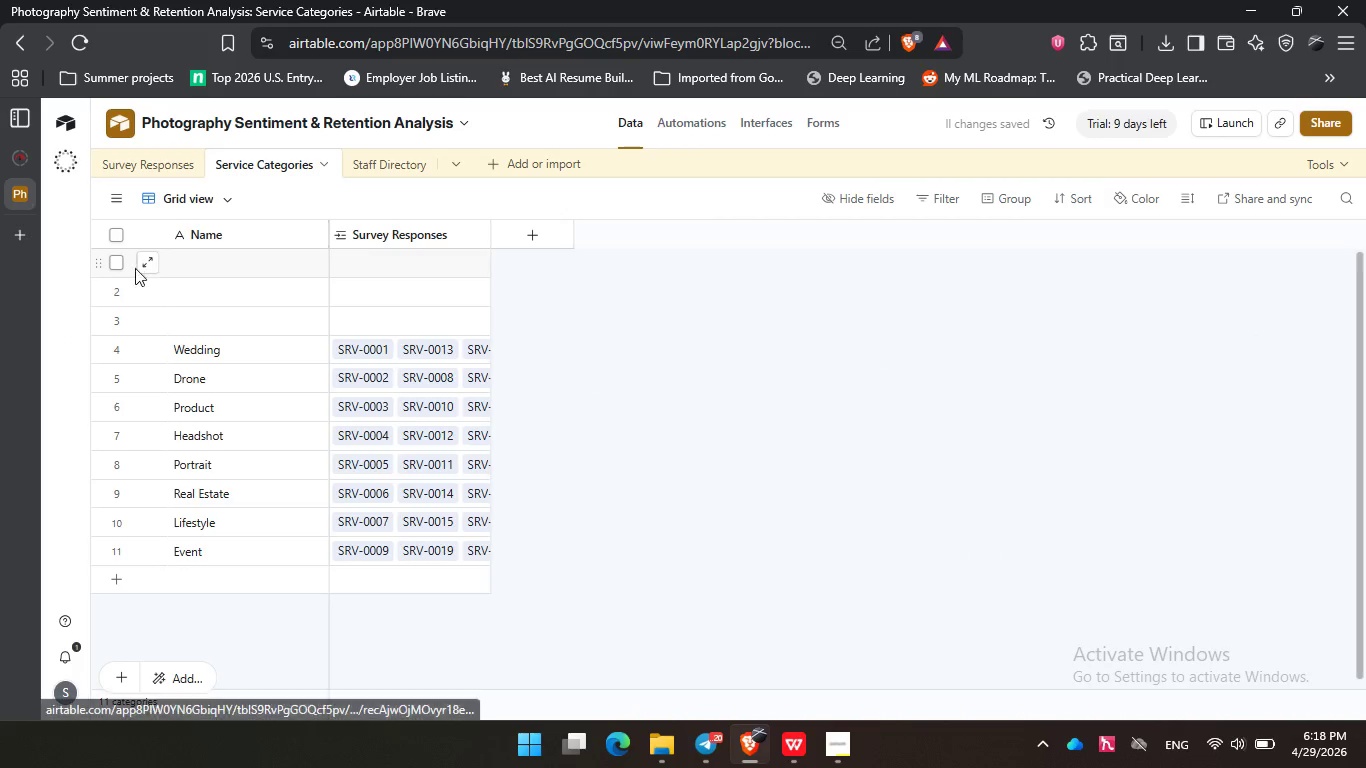 
left_click([114, 268])
 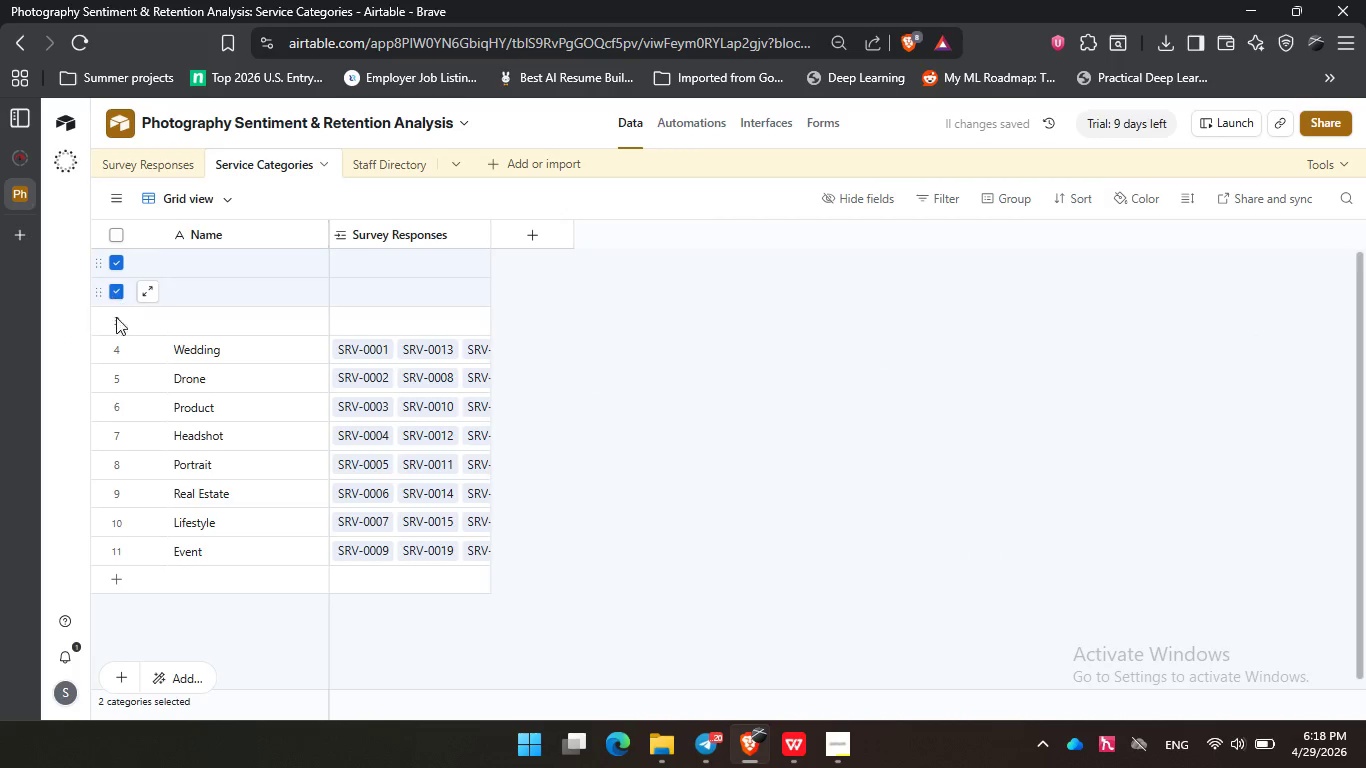 
left_click([117, 296])
 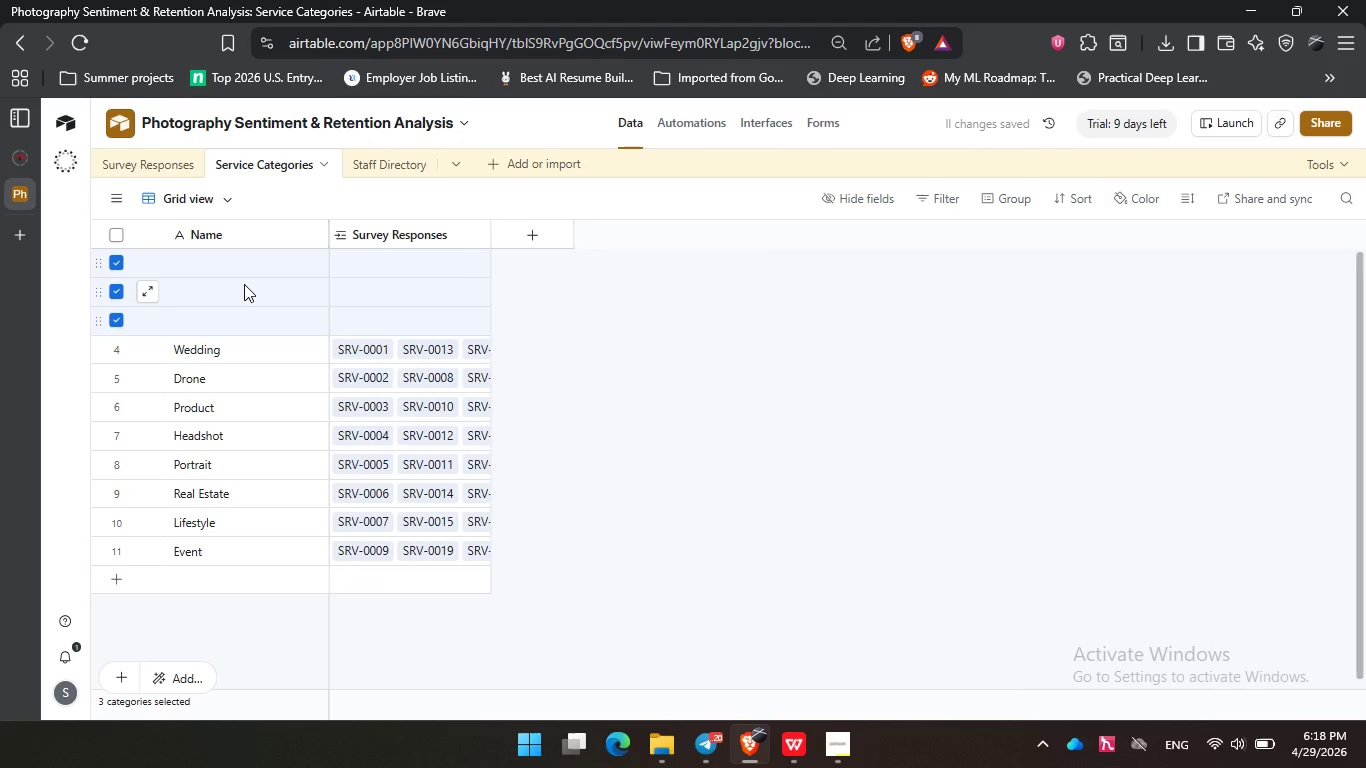 
right_click([244, 284])
 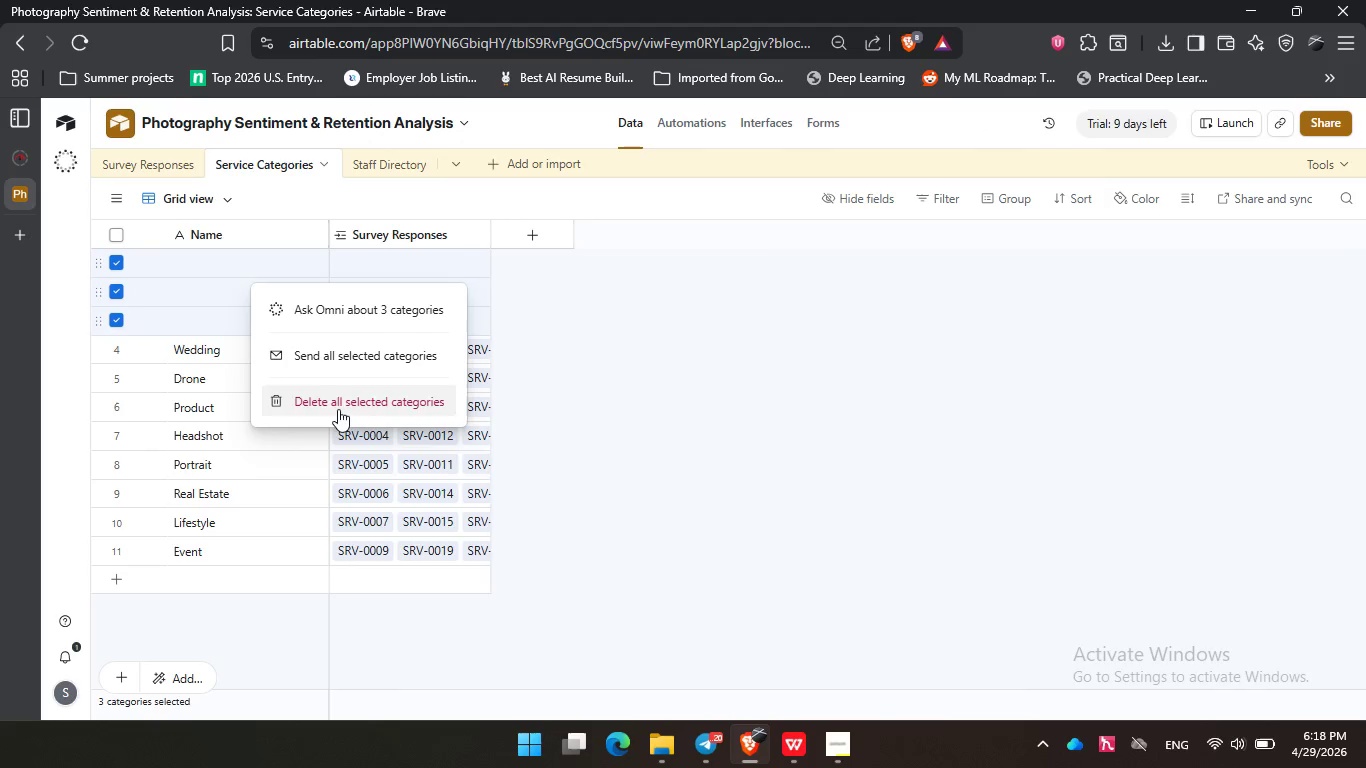 
left_click([338, 409])
 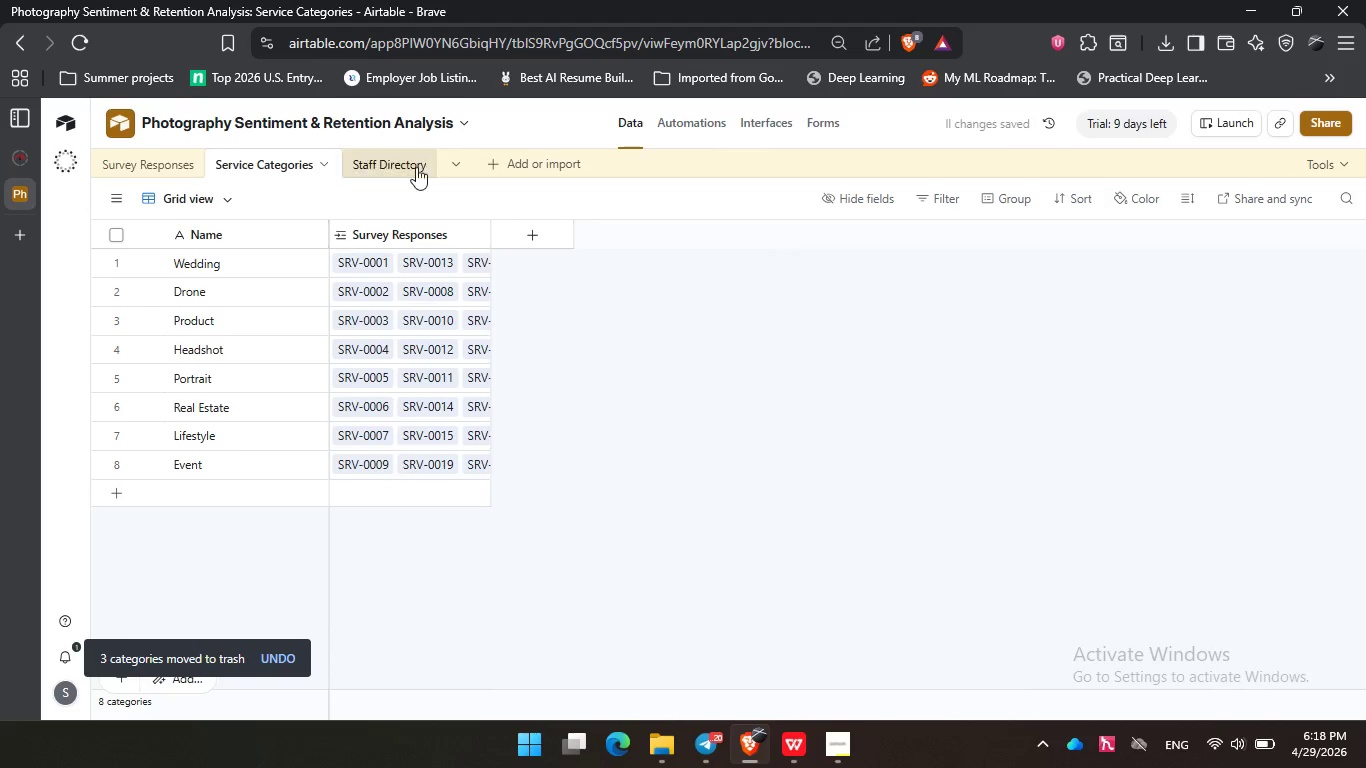 
left_click([416, 164])
 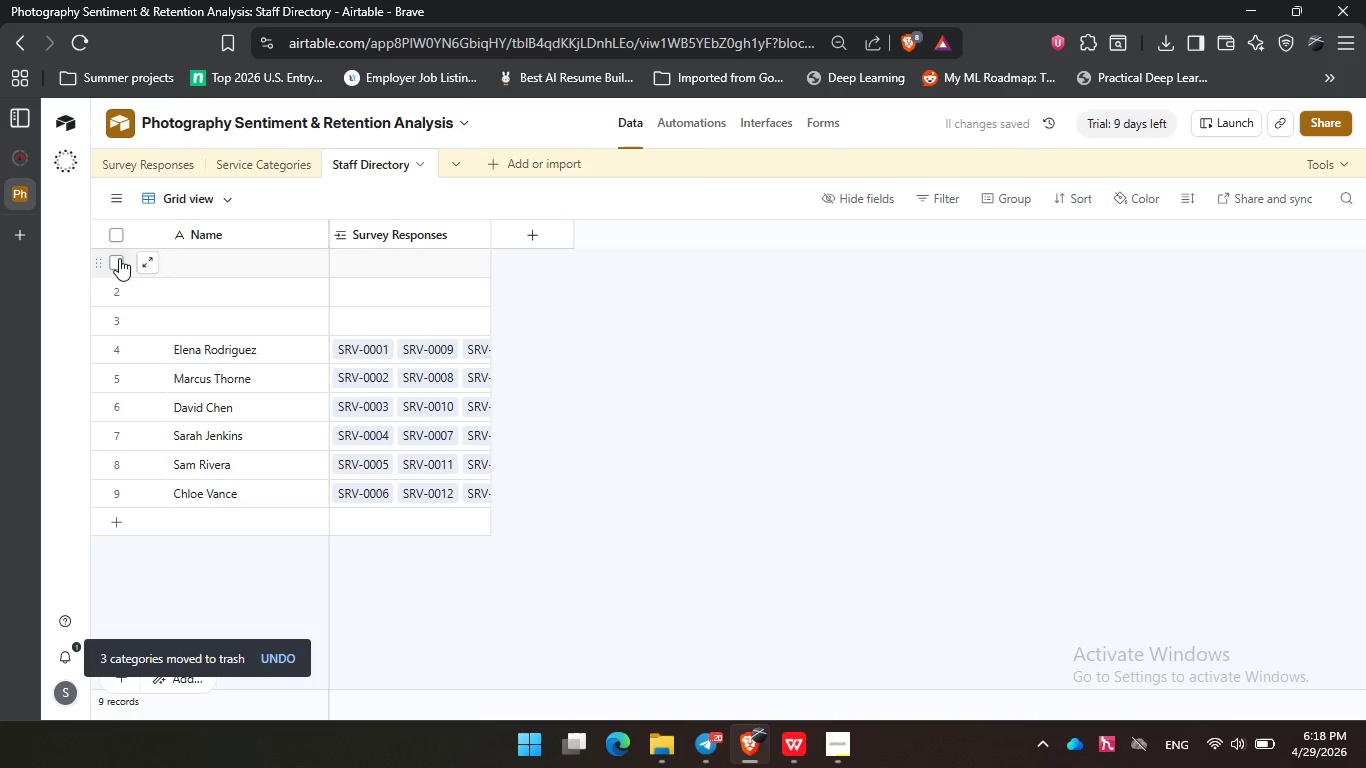 
left_click([119, 258])
 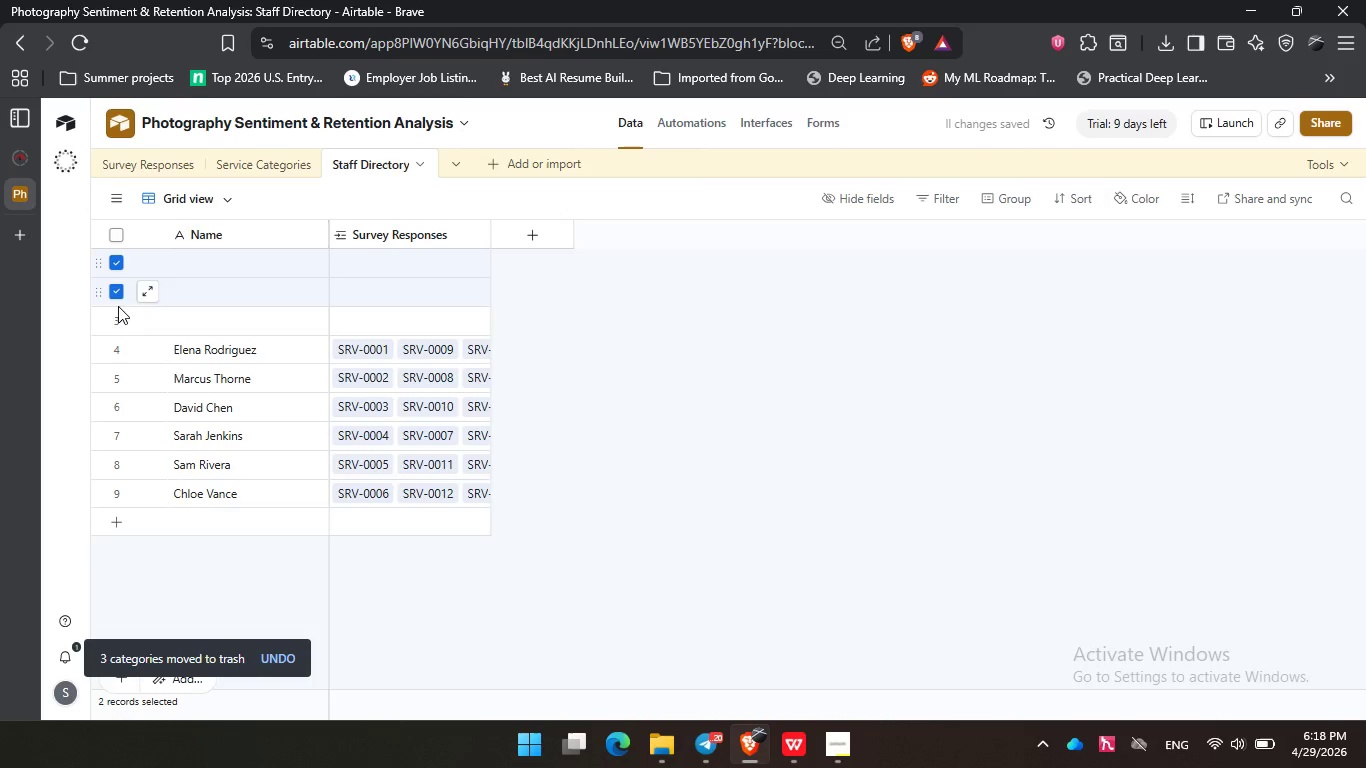 
double_click([119, 294])
 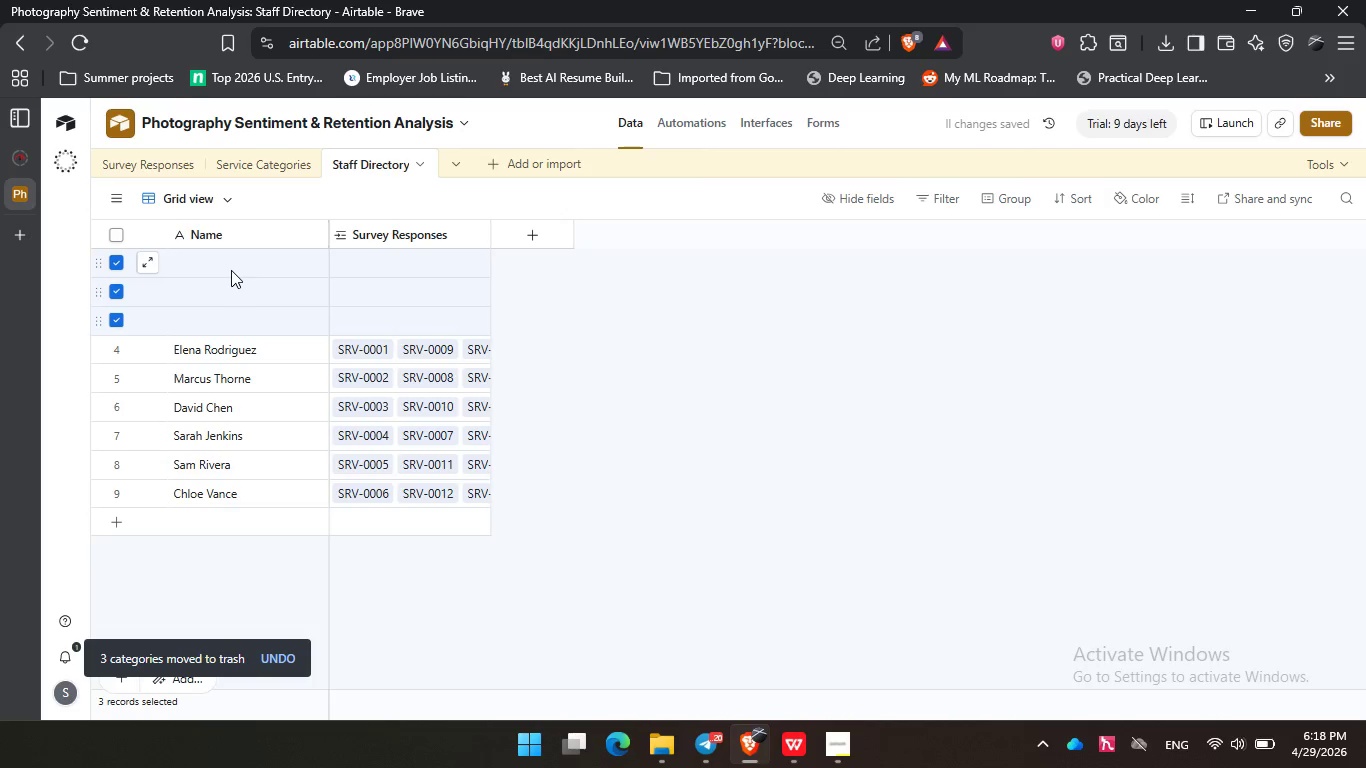 
right_click([231, 270])
 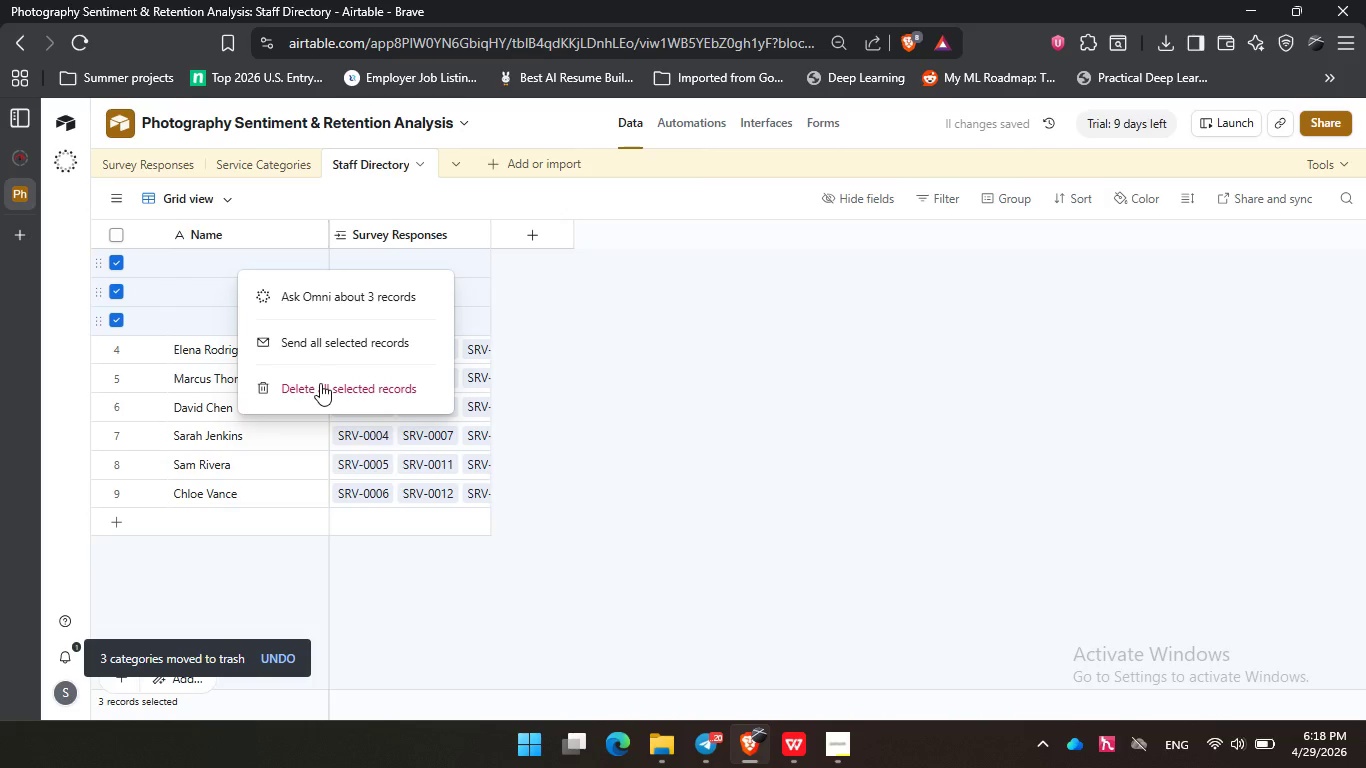 
left_click([320, 383])
 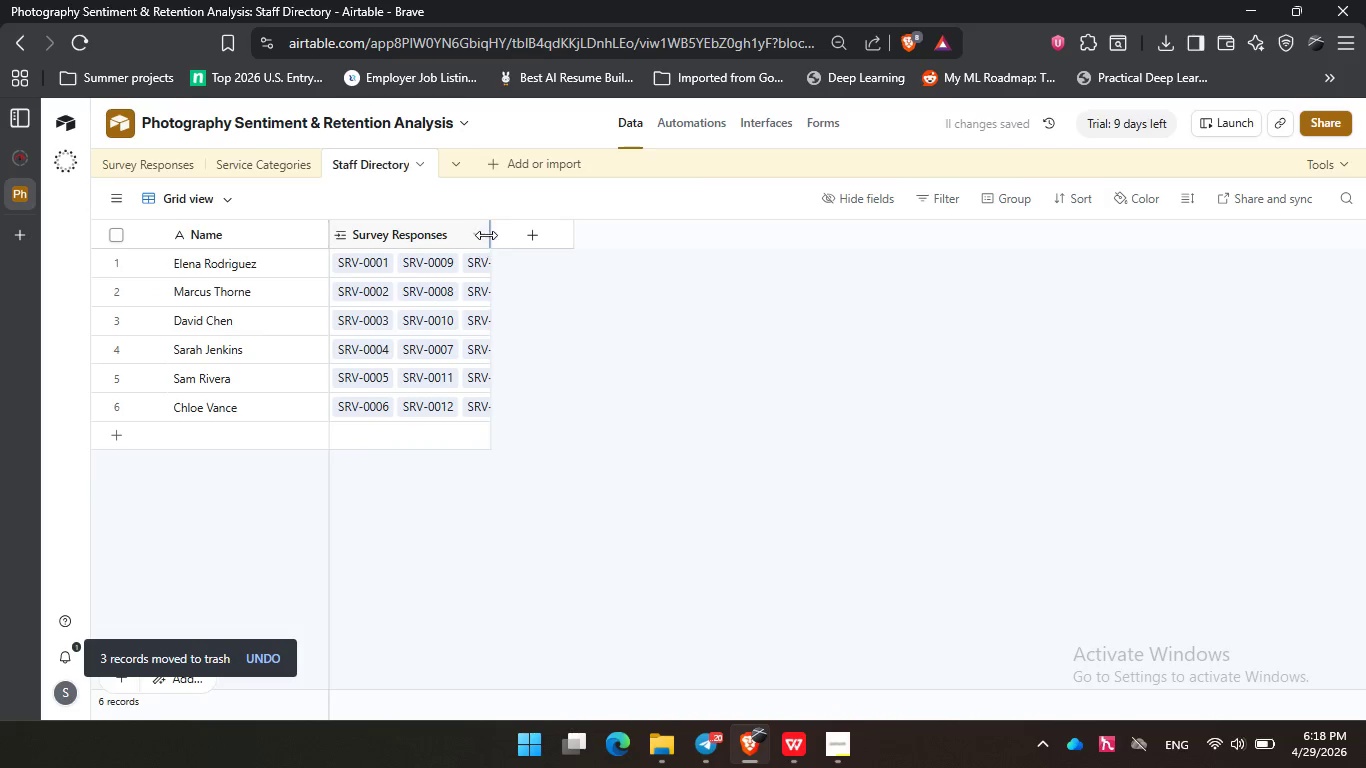 
left_click_drag(start_coordinate=[489, 235], to_coordinate=[653, 250])
 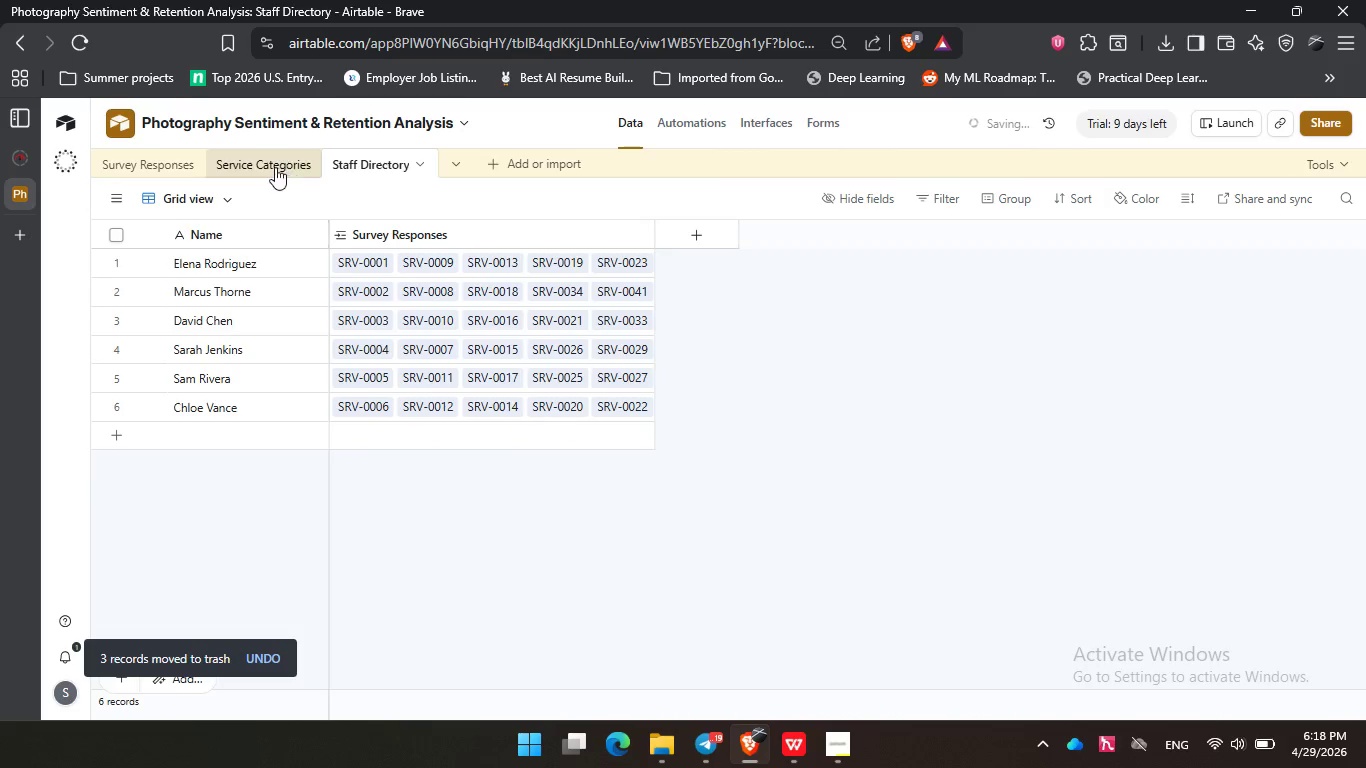 
left_click([275, 167])
 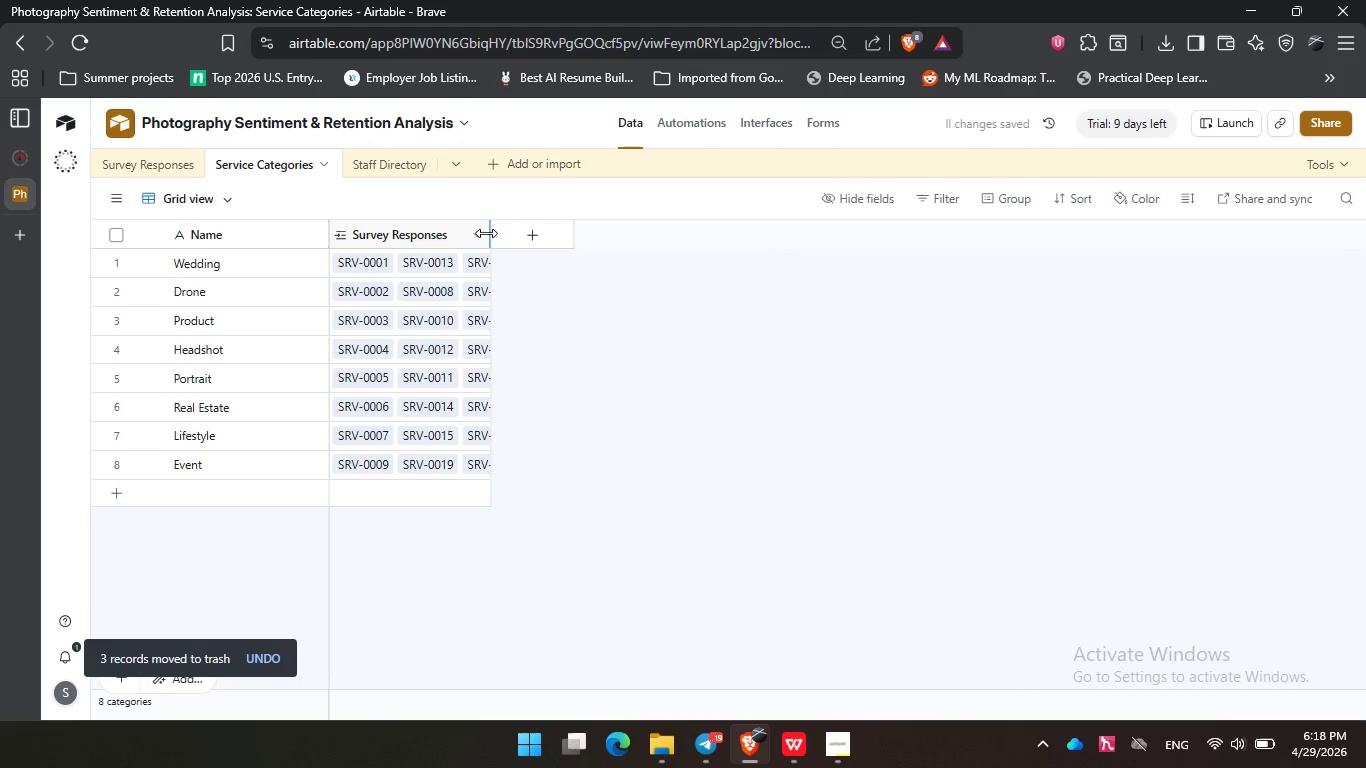 
left_click_drag(start_coordinate=[487, 233], to_coordinate=[703, 237])
 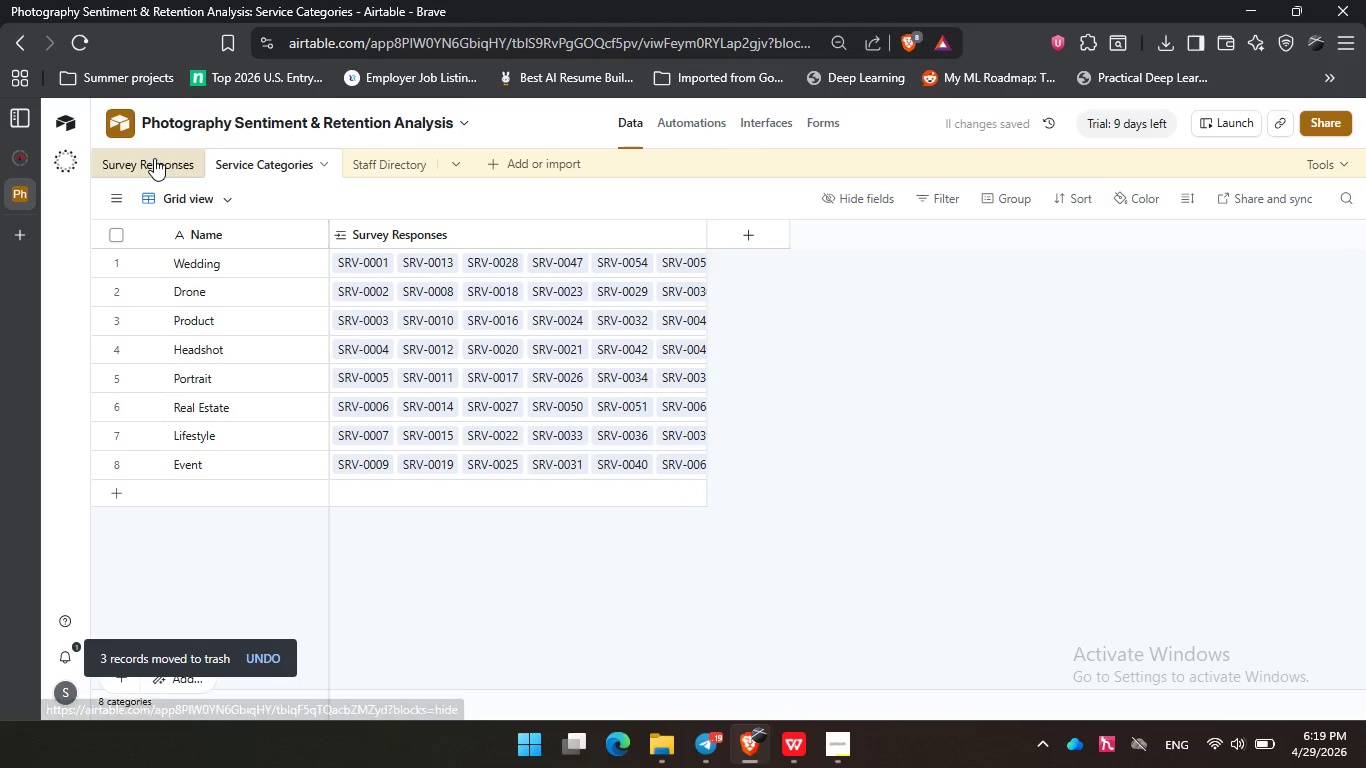 
left_click([154, 158])
 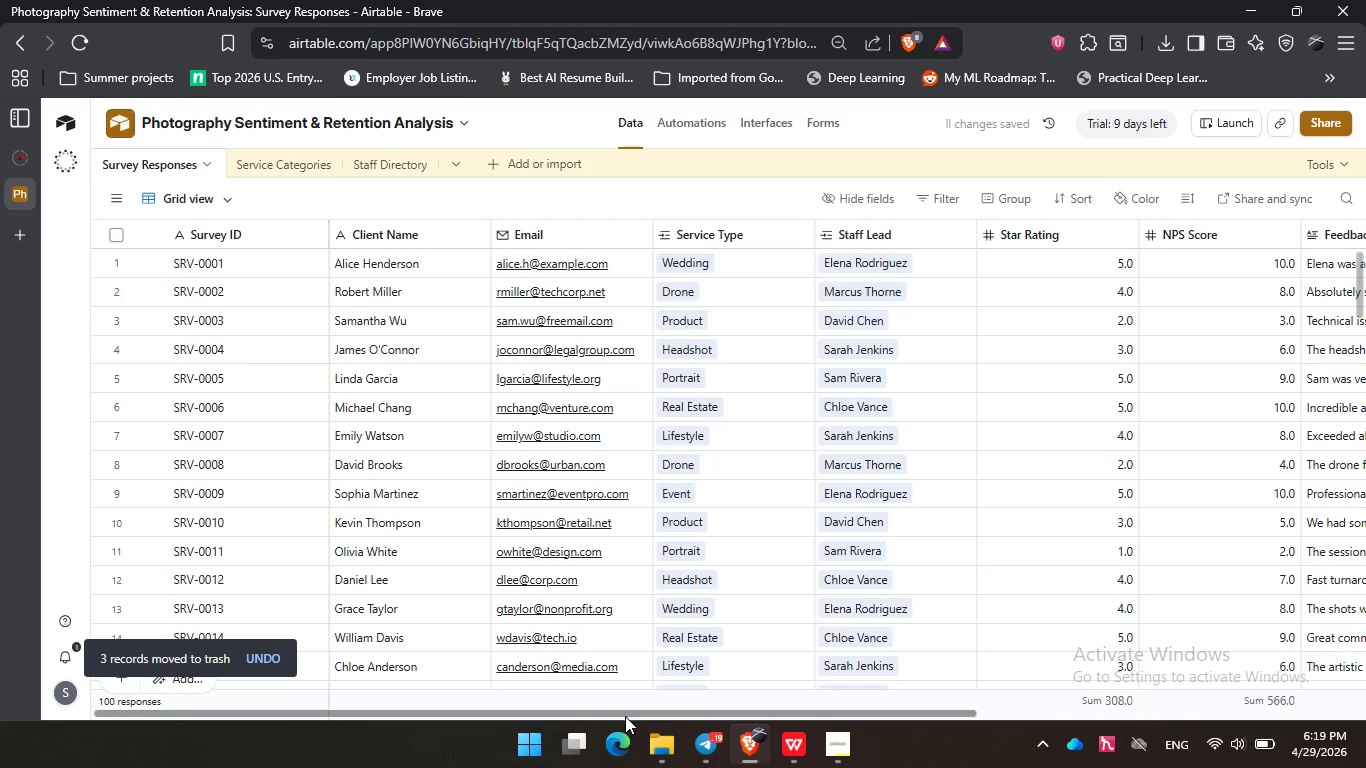 
left_click_drag(start_coordinate=[628, 716], to_coordinate=[1132, 705])
 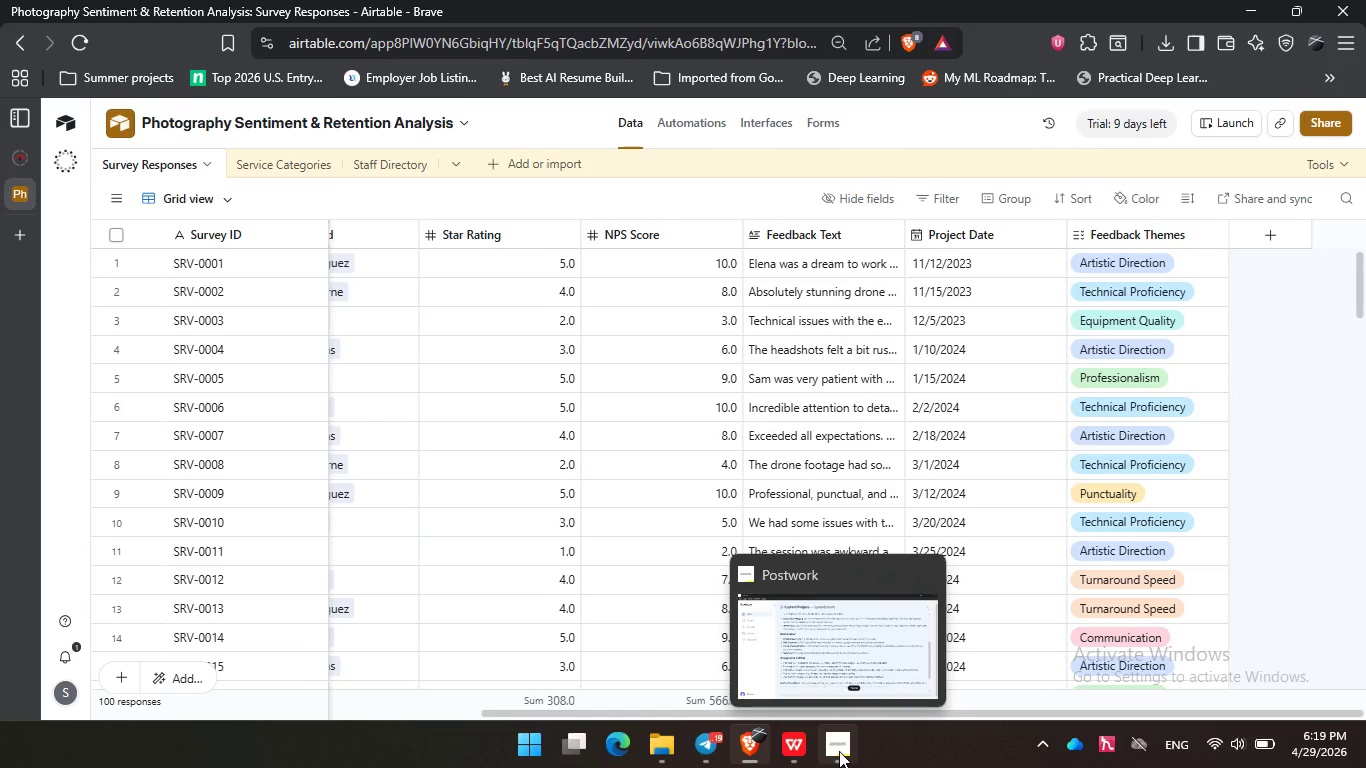 
left_click([840, 752])